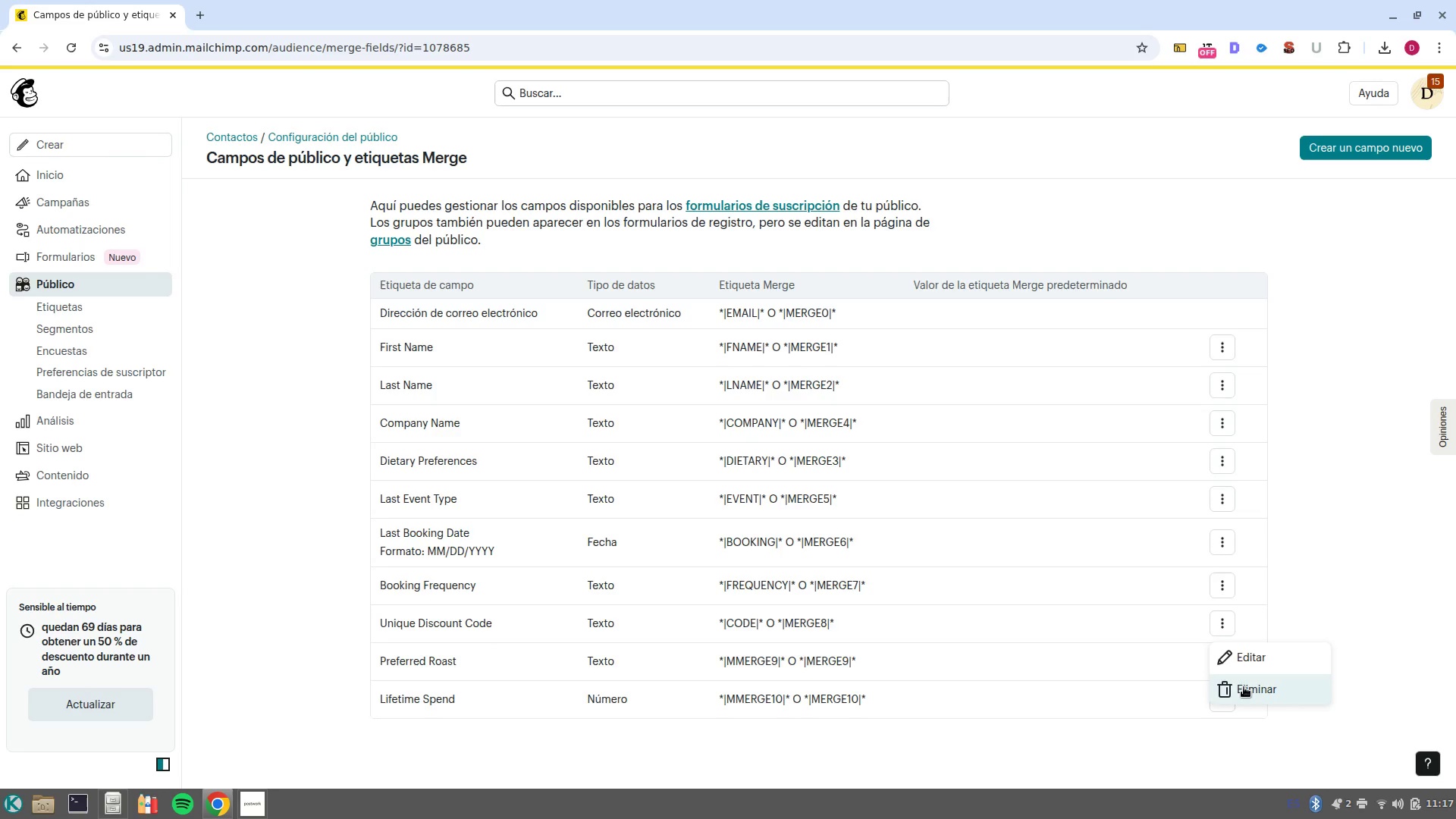 
left_click([1244, 687])
 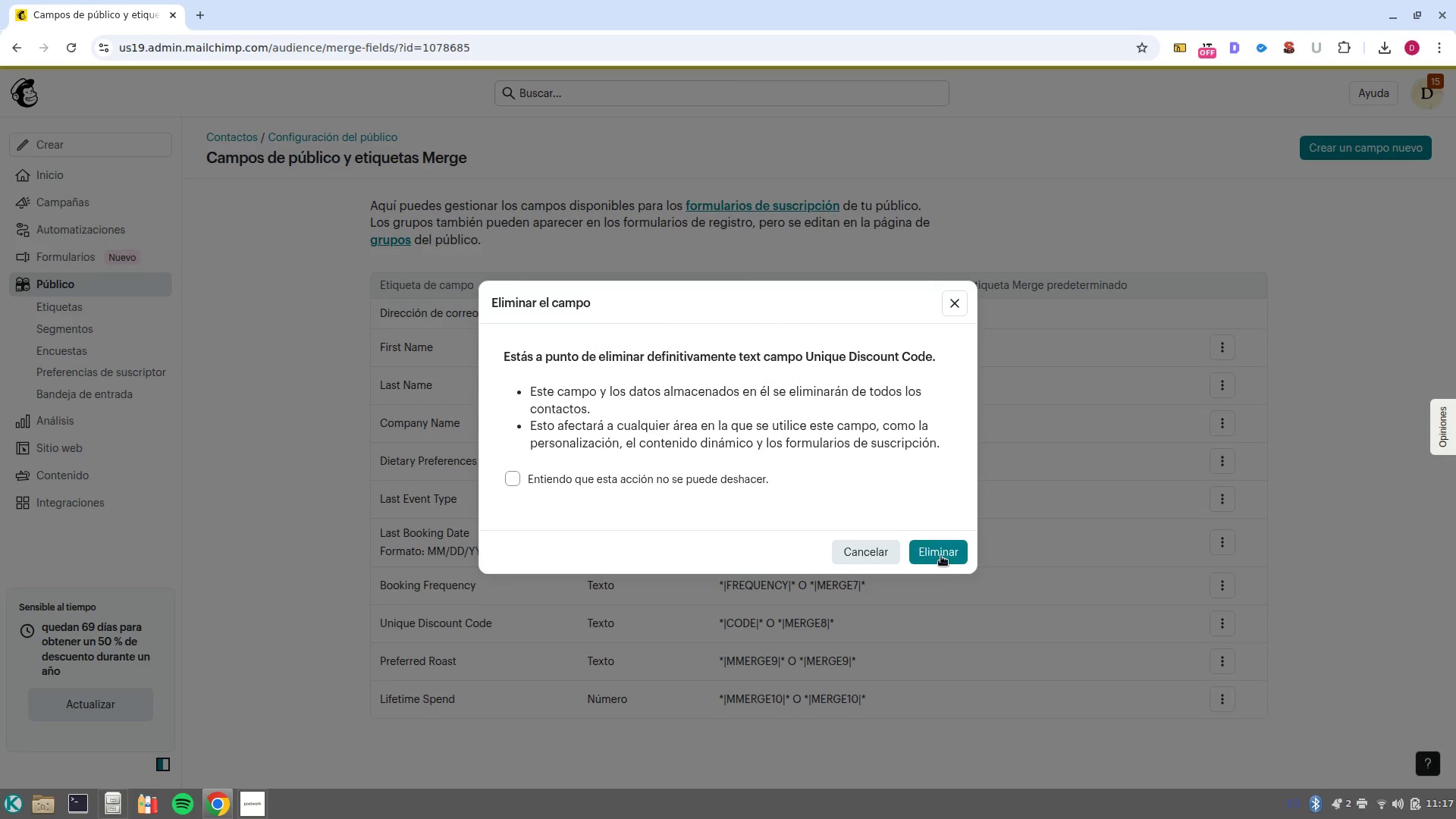 
left_click([944, 556])
 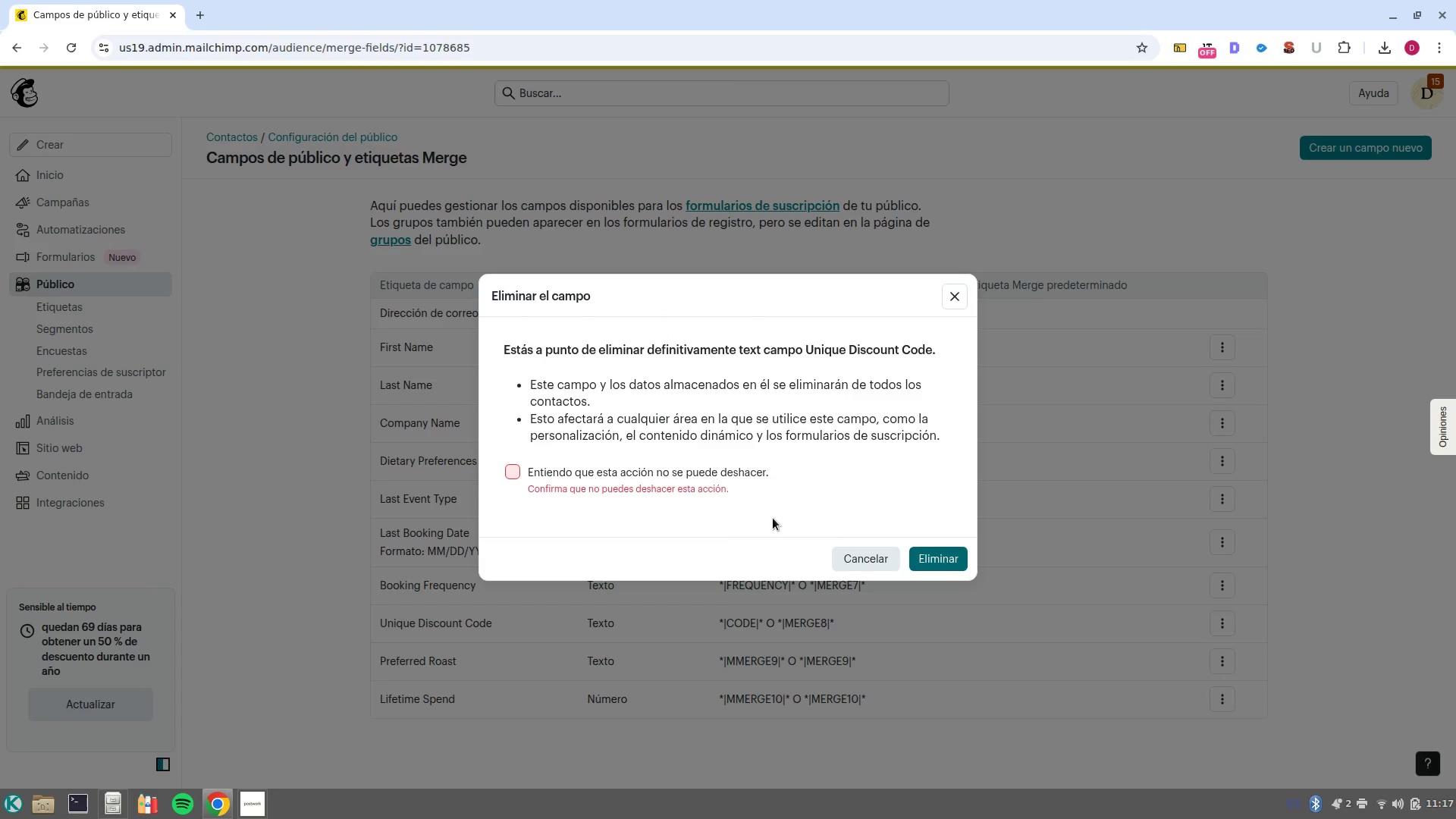 
left_click([646, 472])
 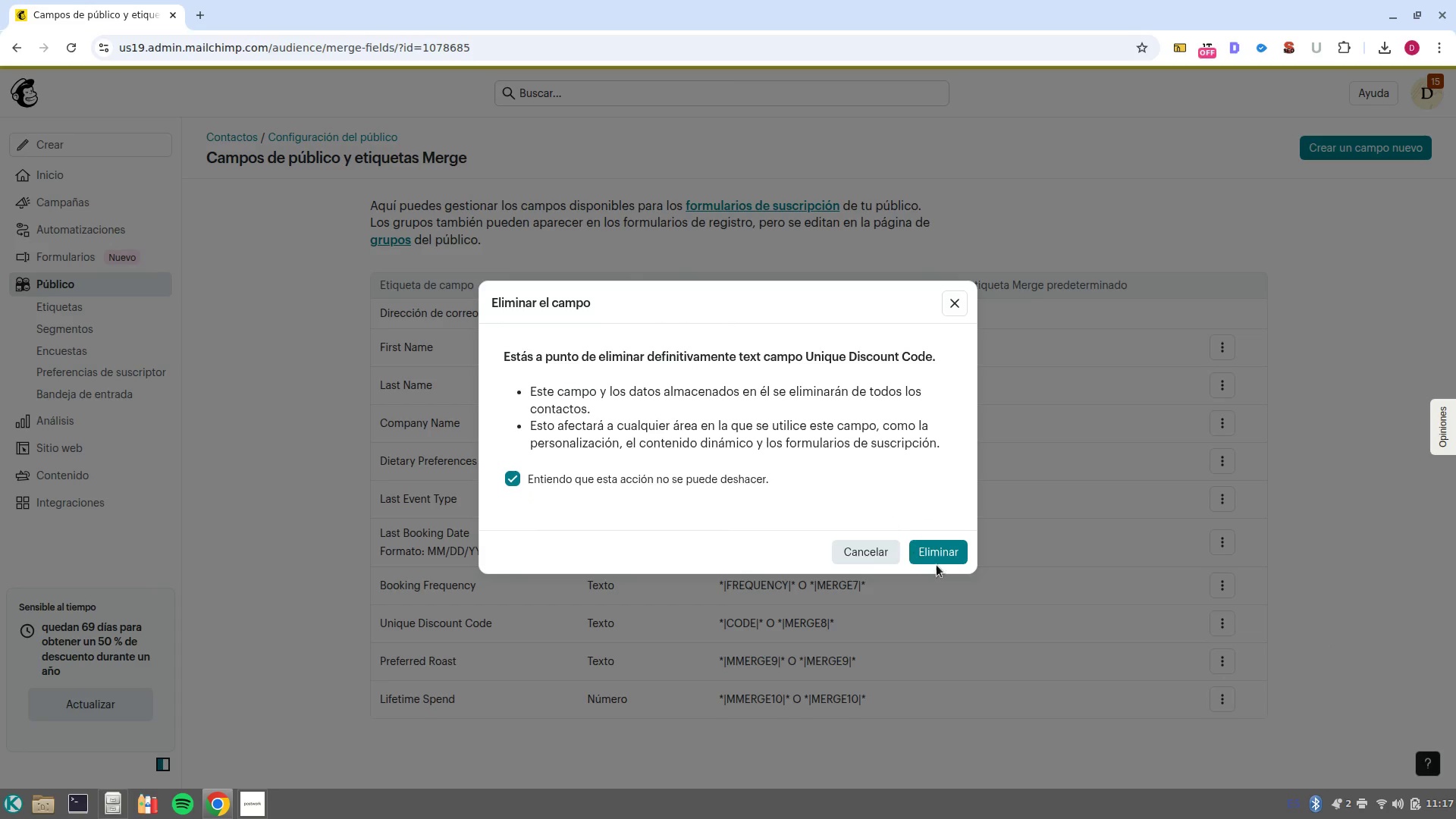 
left_click([940, 559])
 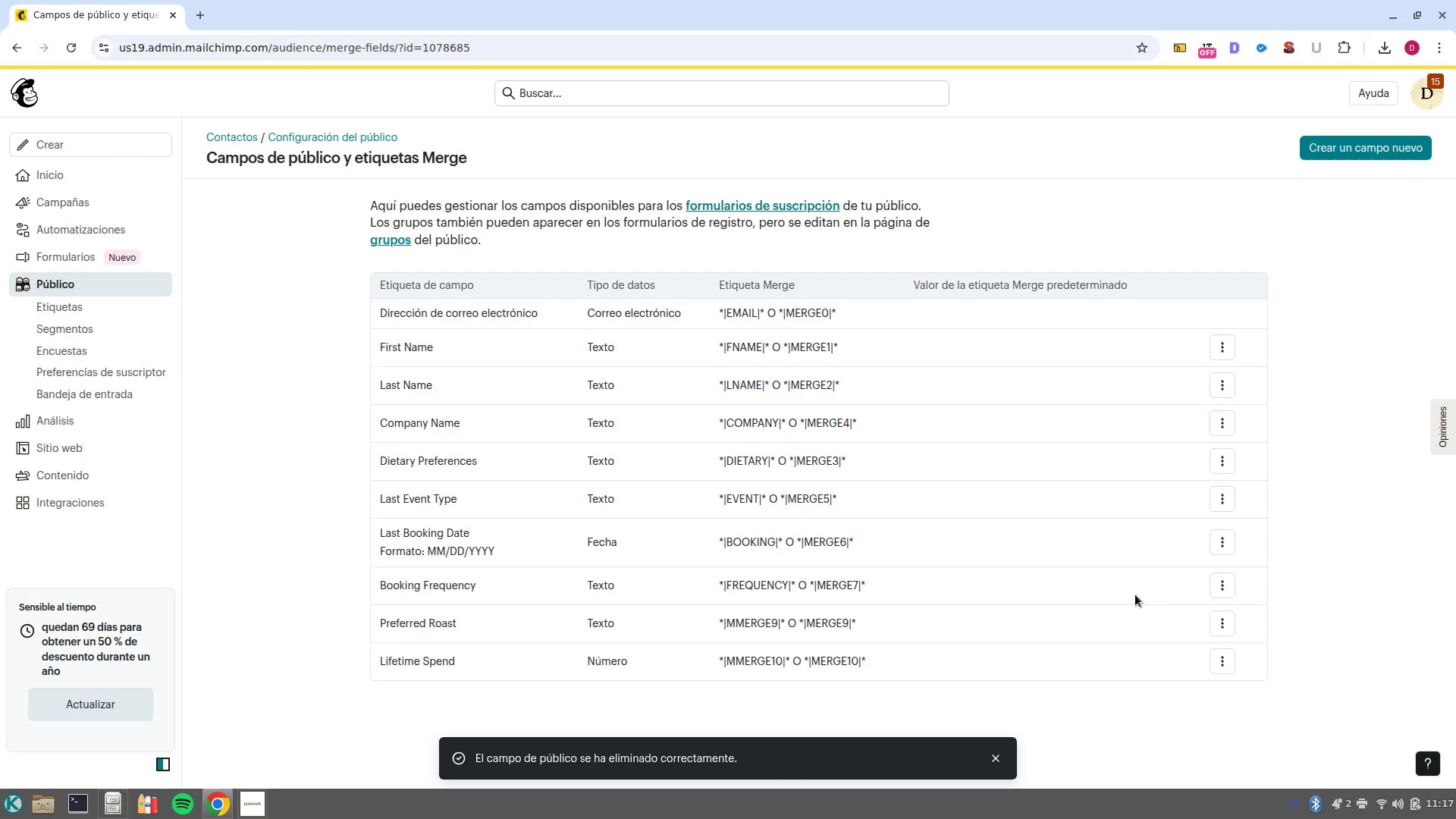 
left_click([1229, 585])
 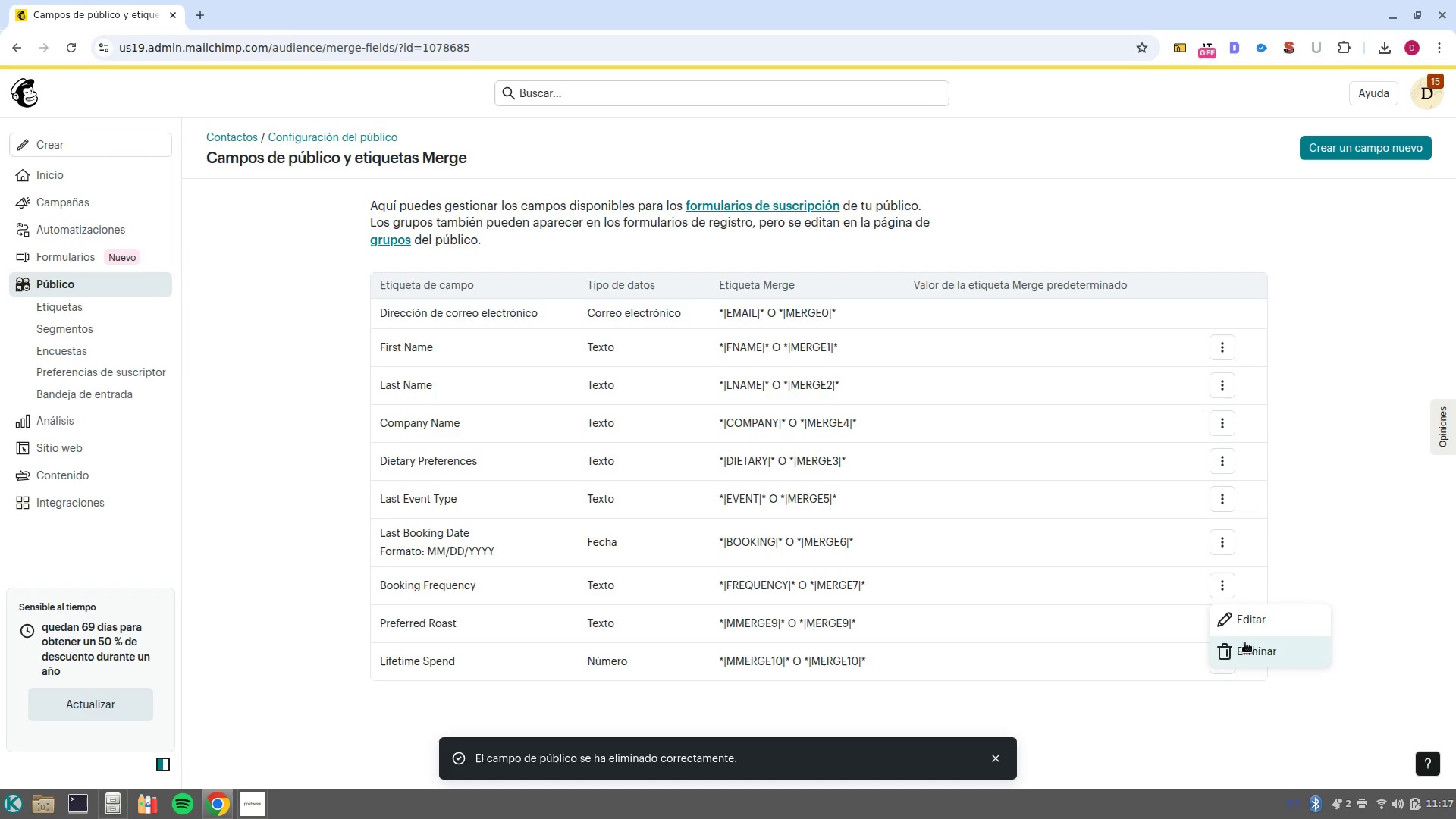 
left_click([1248, 650])
 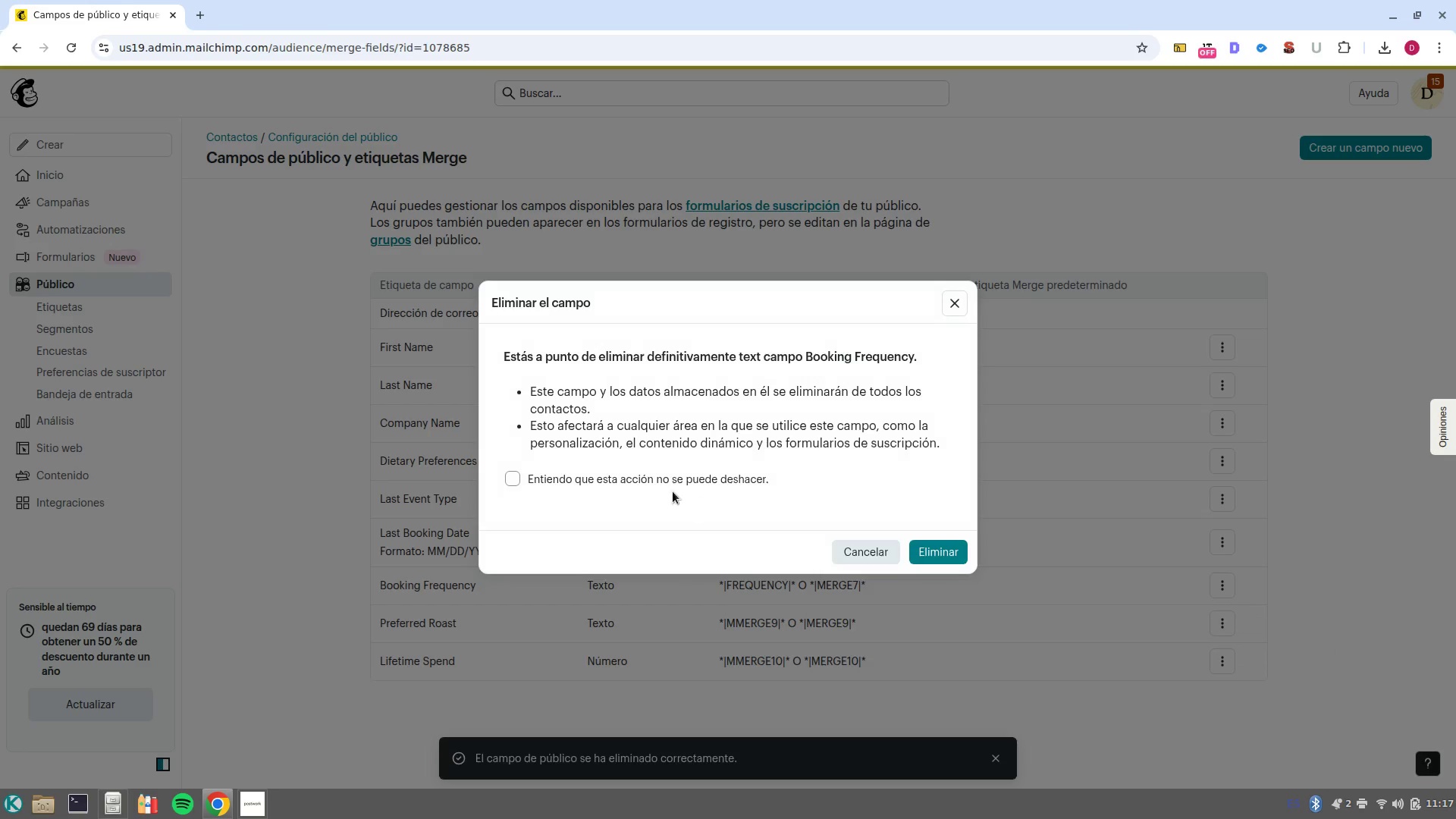 
left_click([673, 477])
 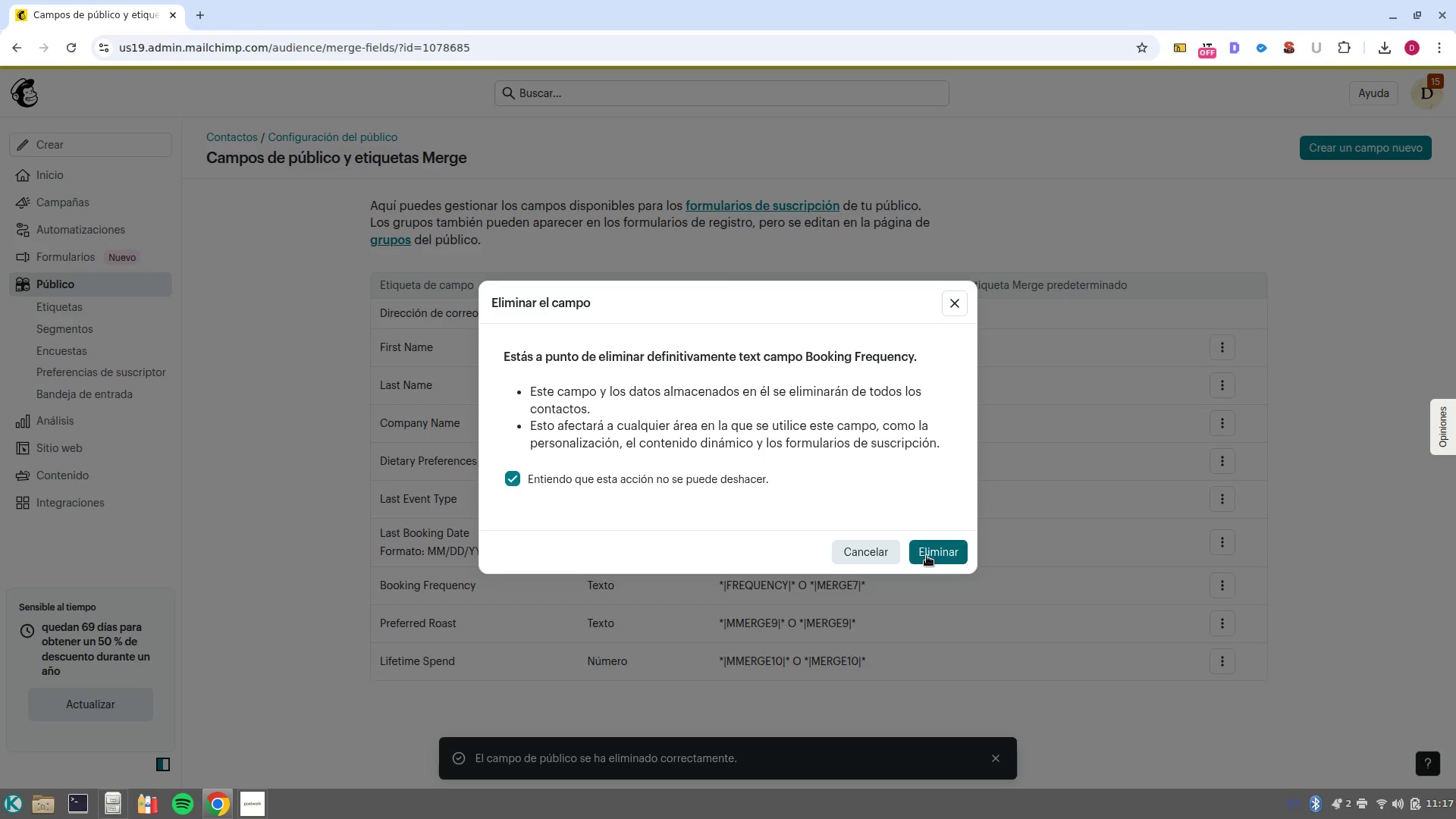 
left_click([934, 555])
 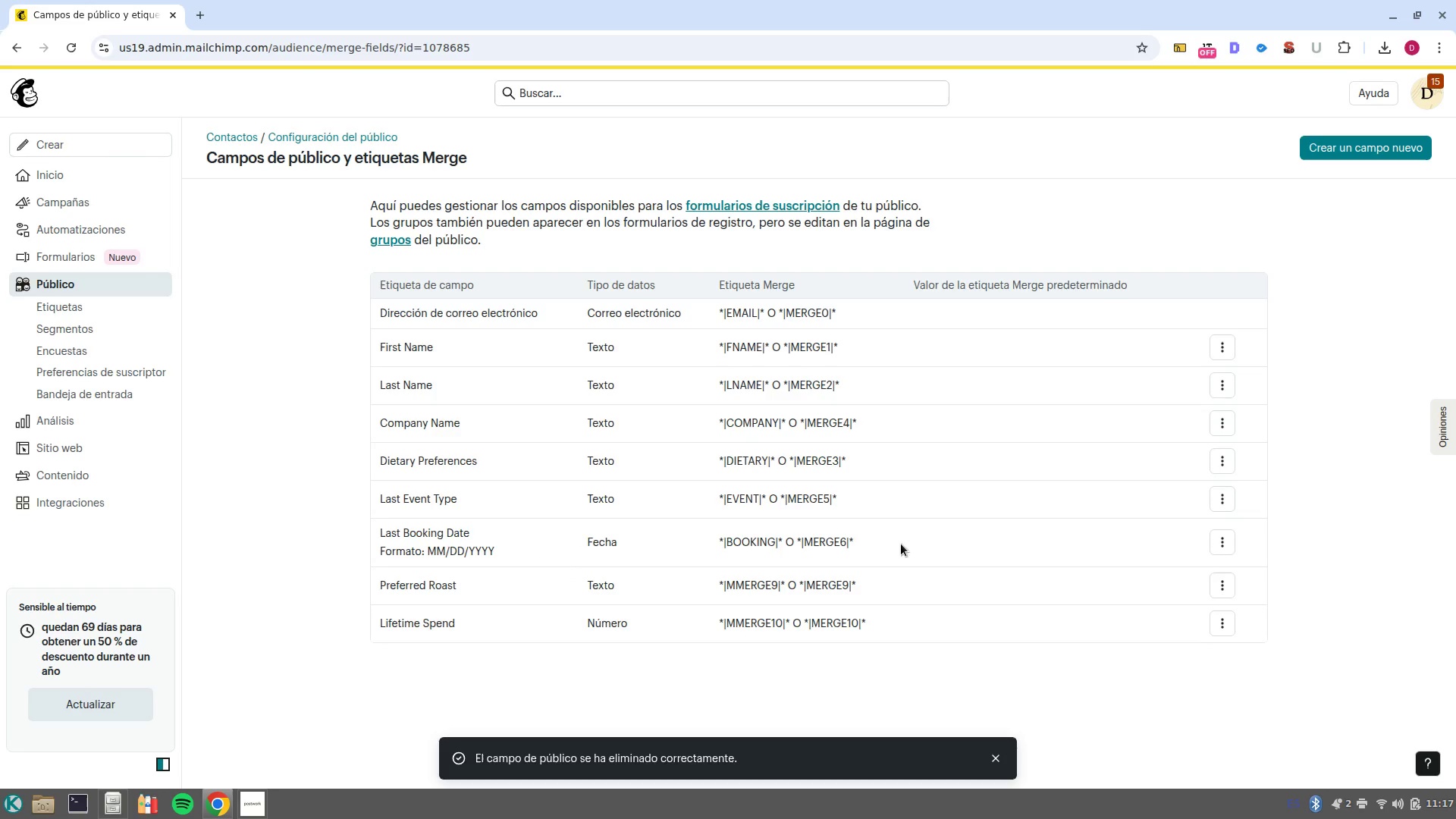 
left_click([1229, 546])
 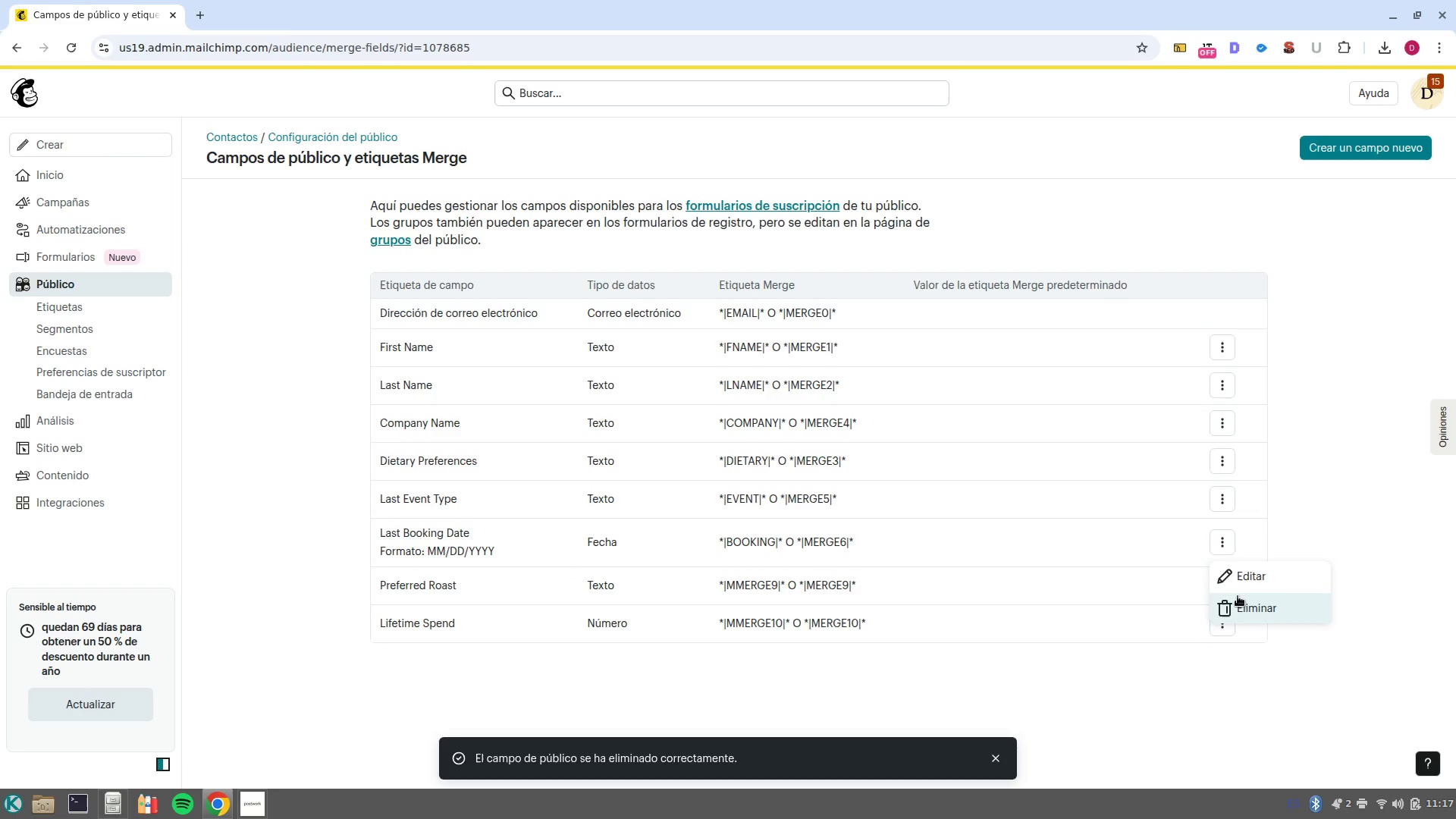 
left_click([1238, 597])
 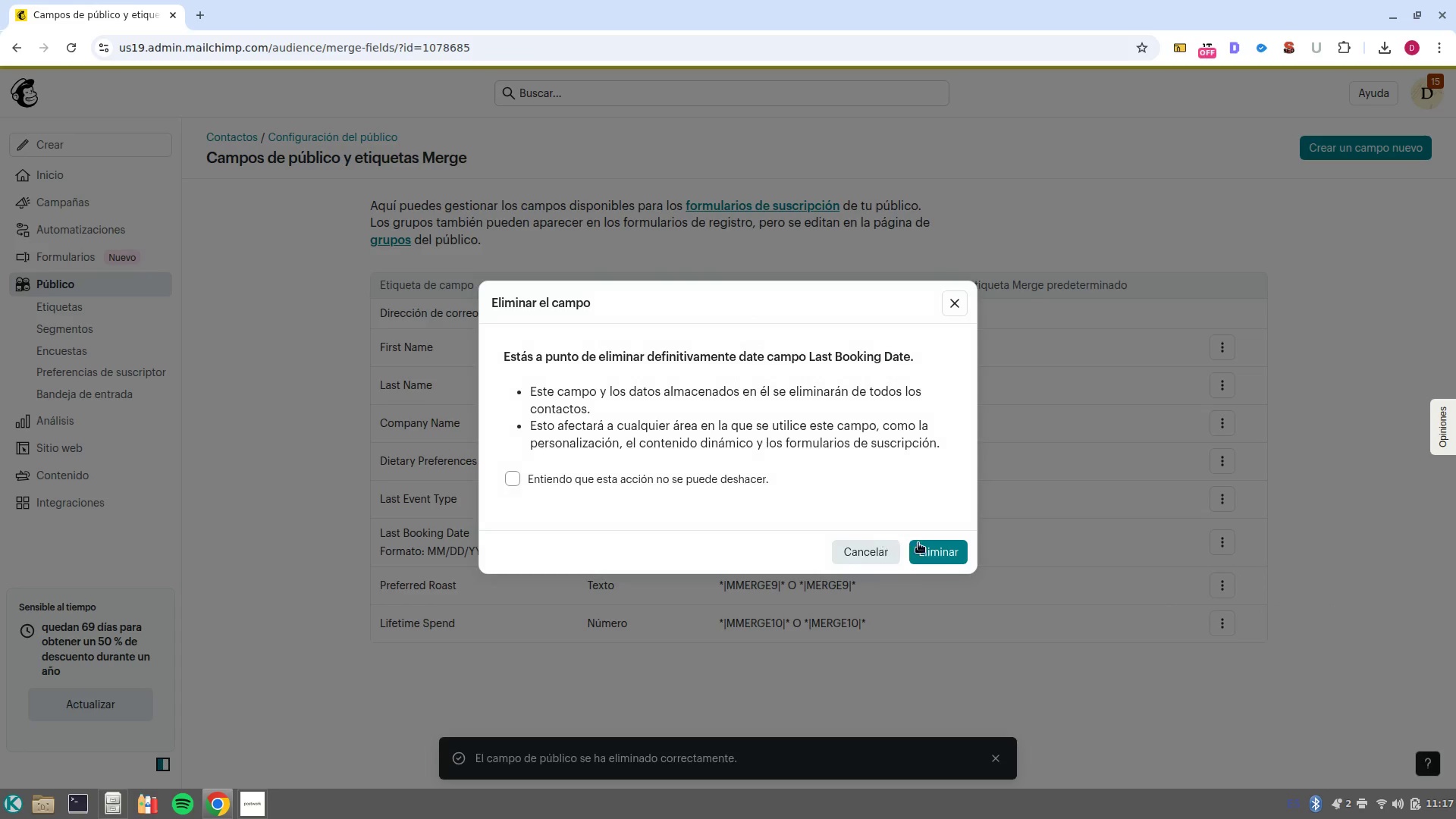 
left_click([929, 552])
 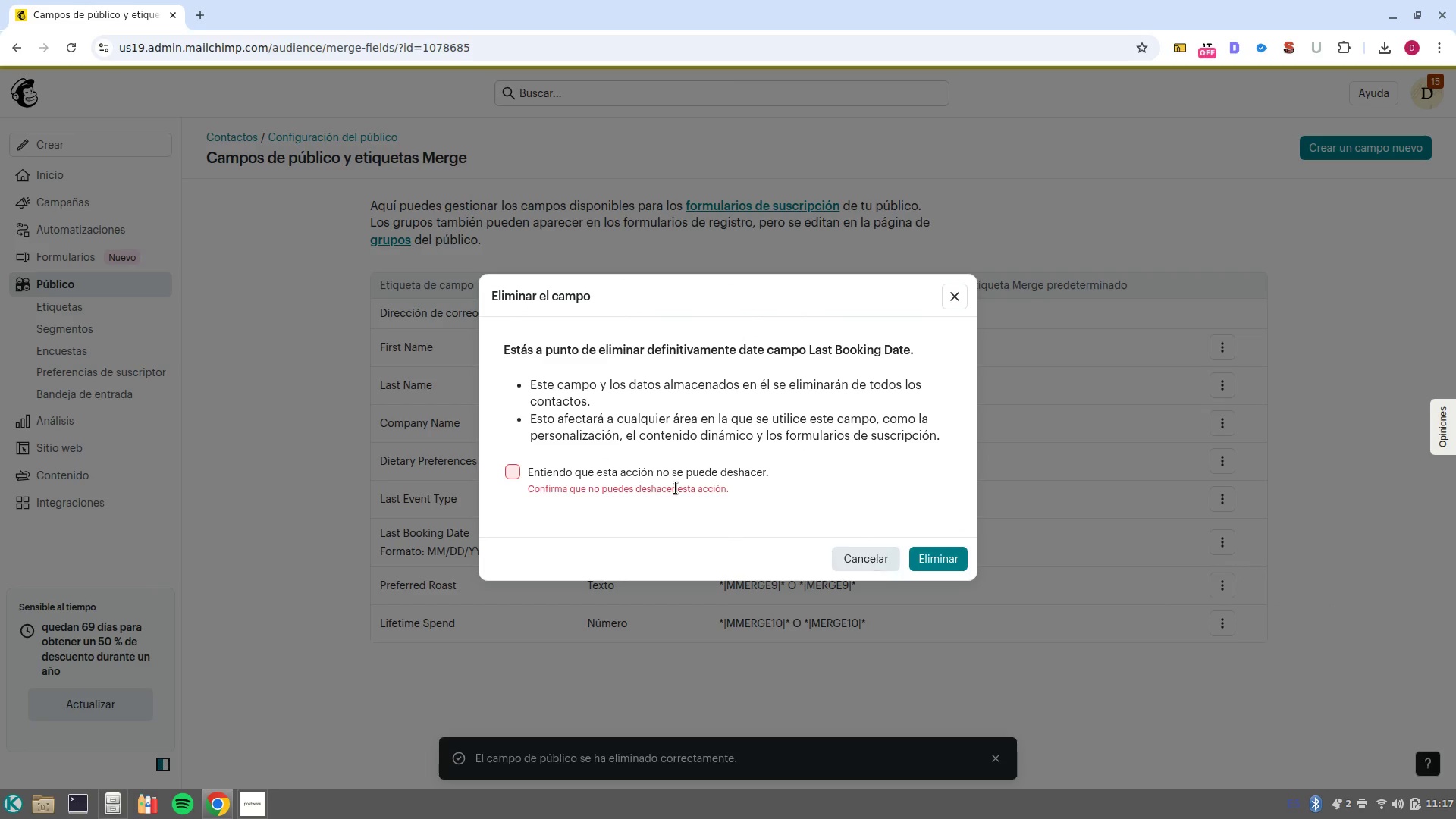 
left_click([649, 475])
 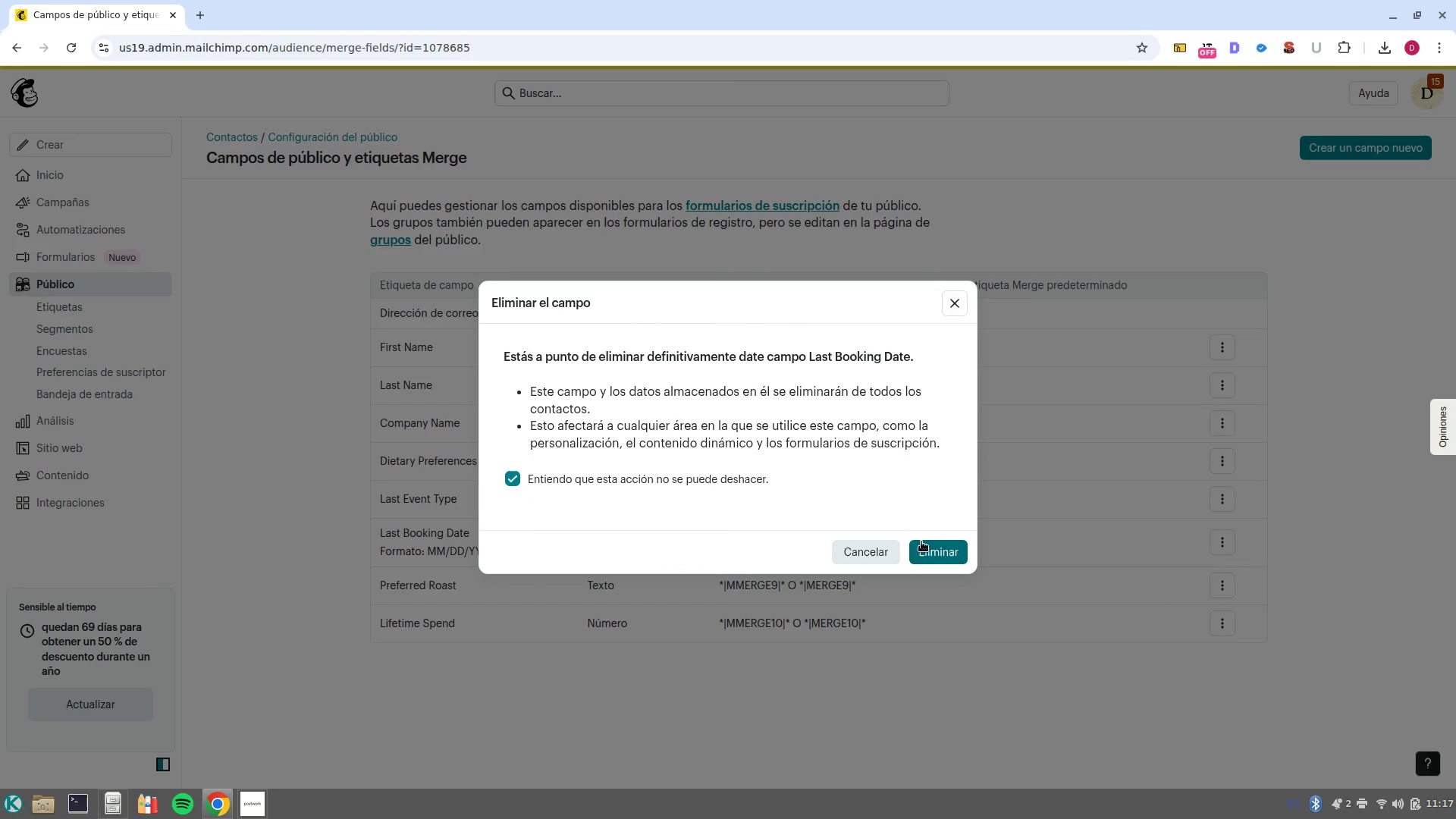 
left_click([921, 541])
 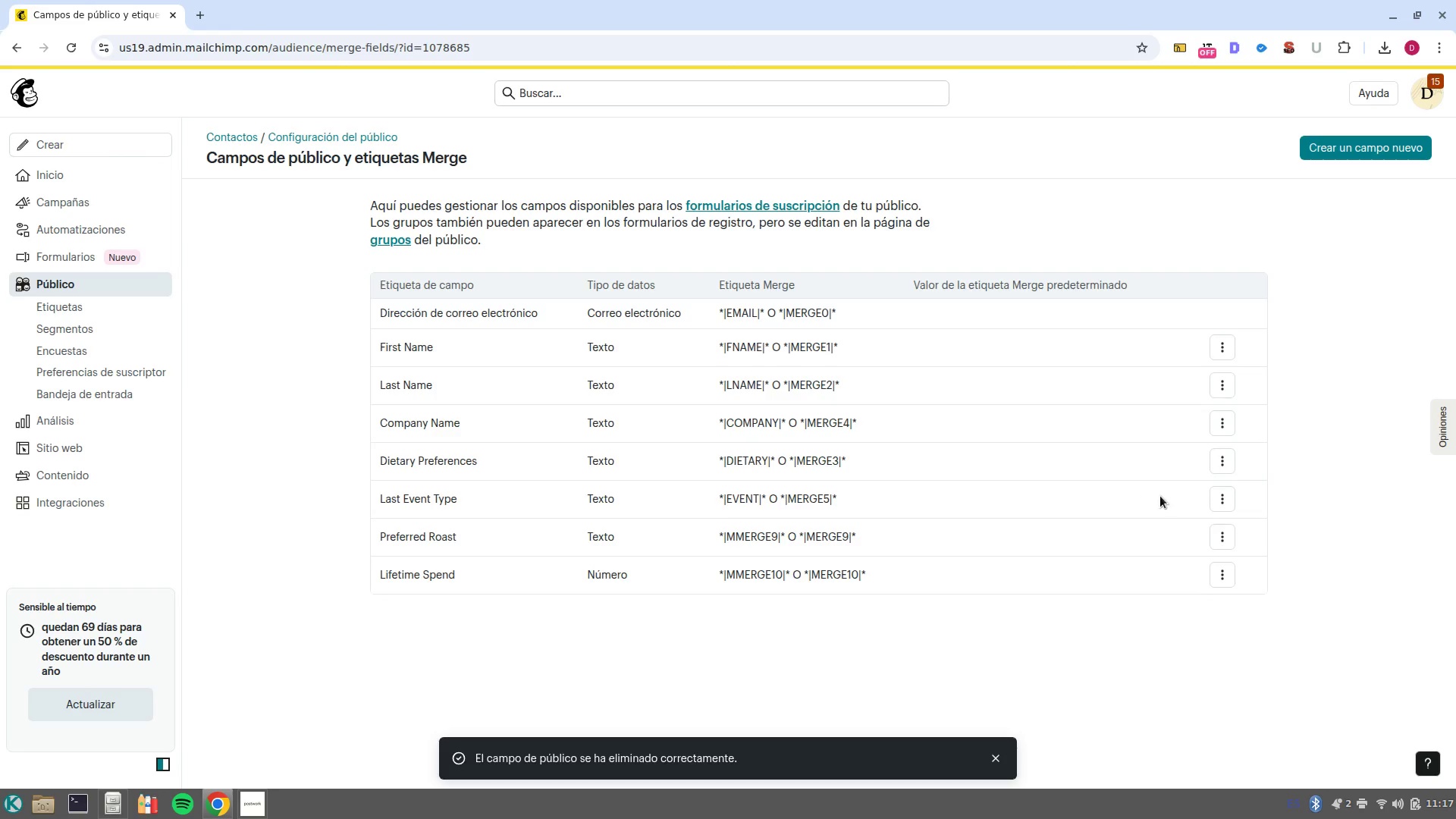 
left_click([1217, 499])
 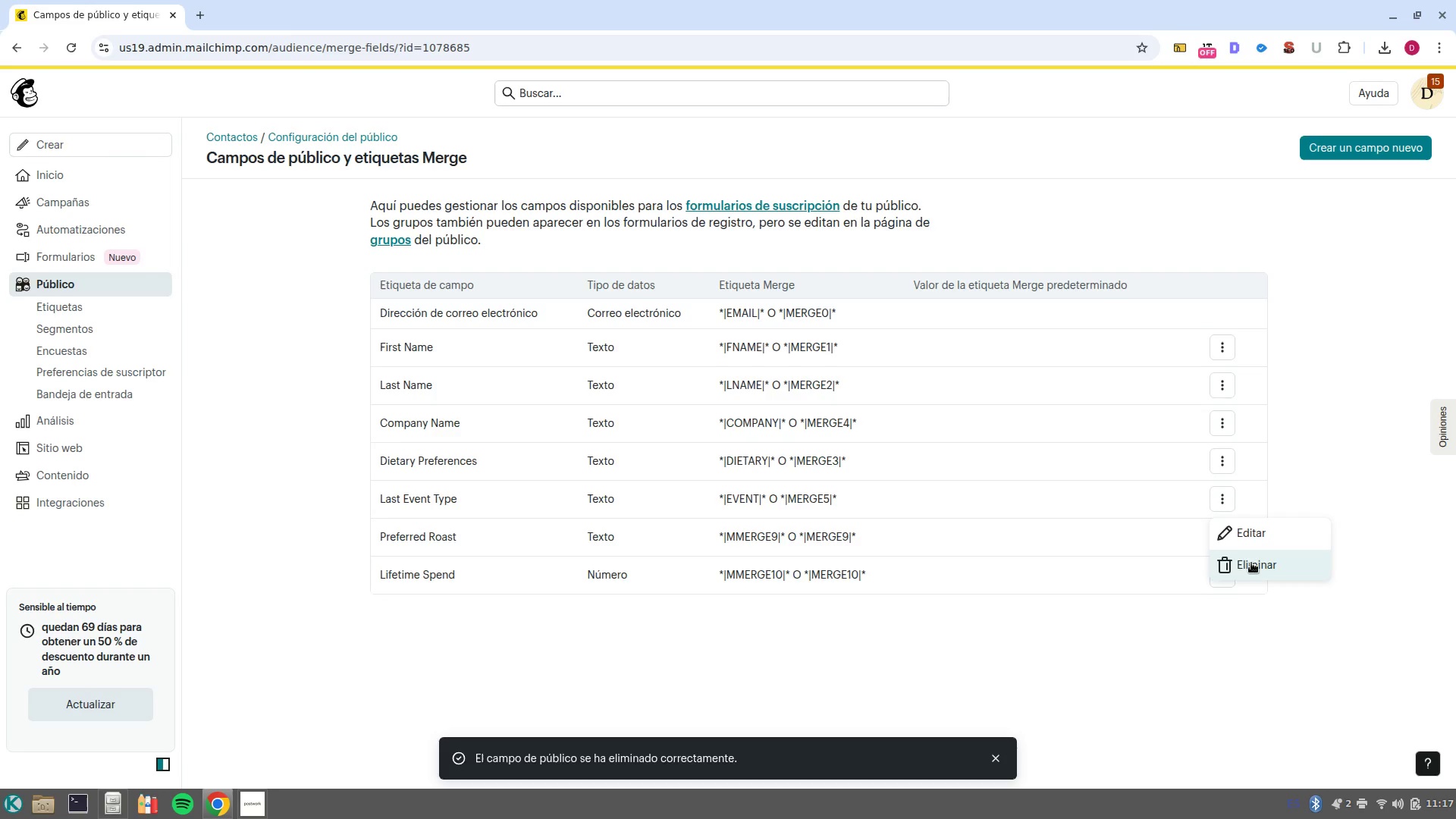 
left_click([1251, 563])
 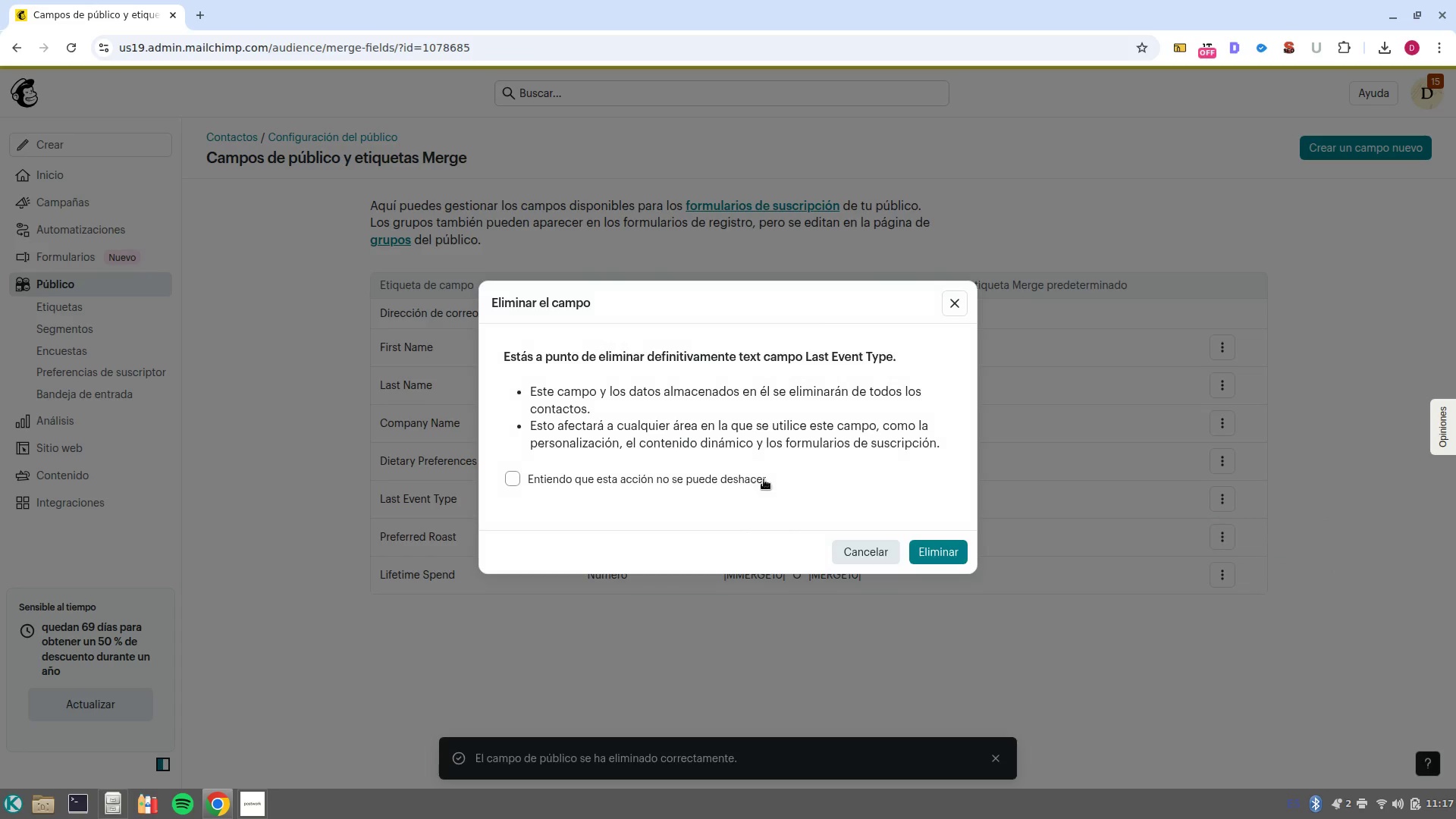 
left_click([751, 473])
 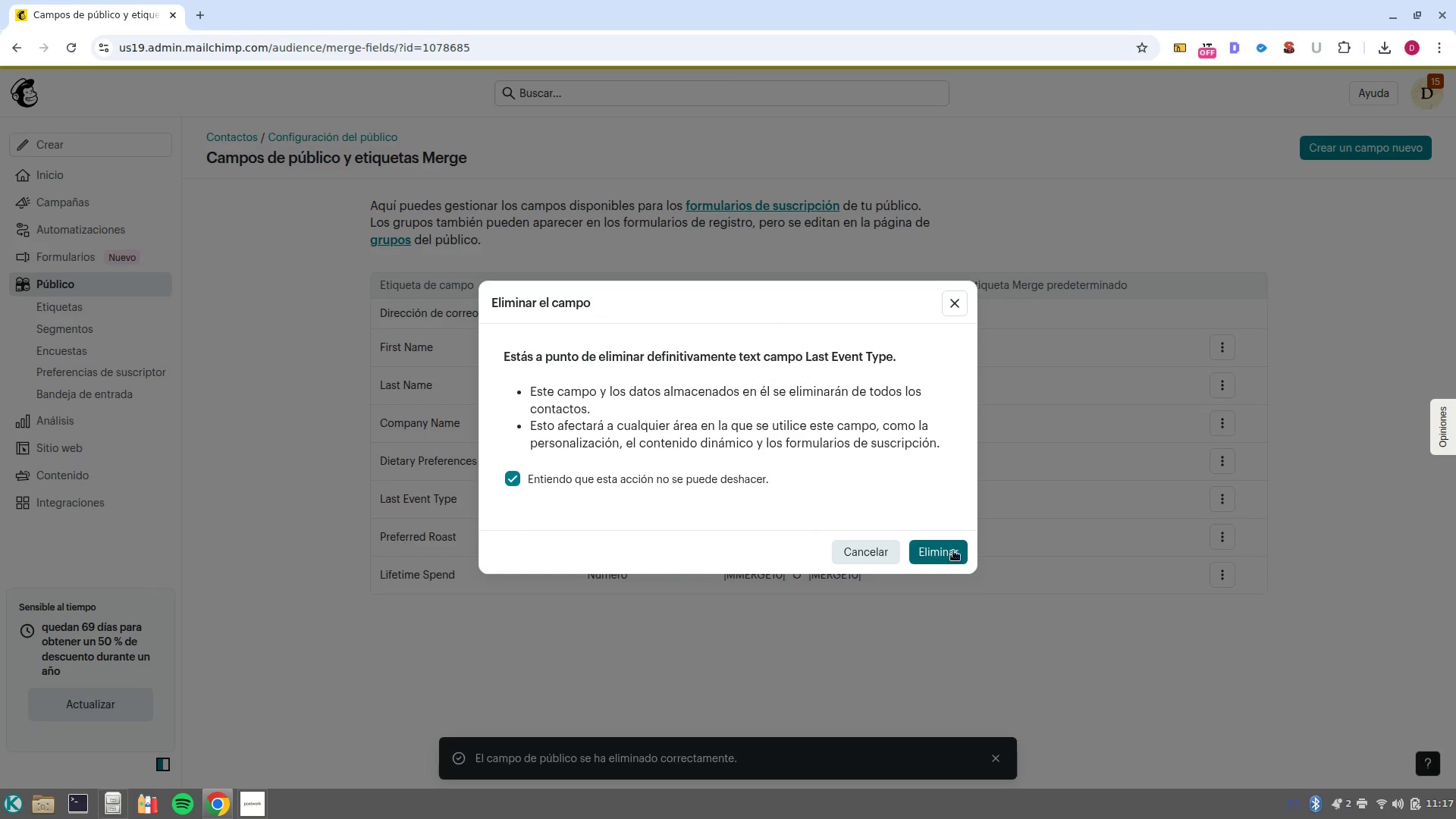 
left_click([954, 551])
 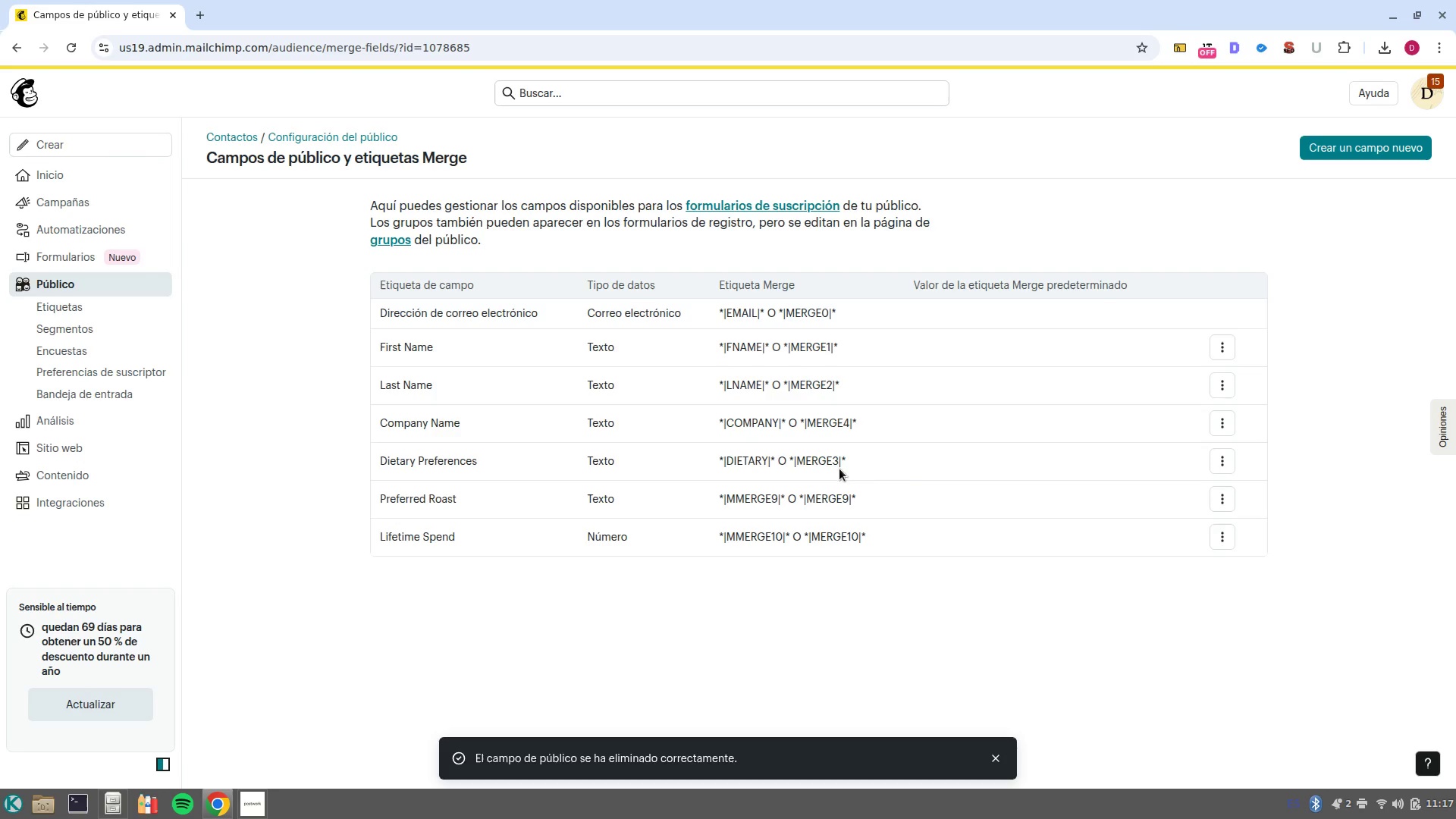 
left_click([1227, 453])
 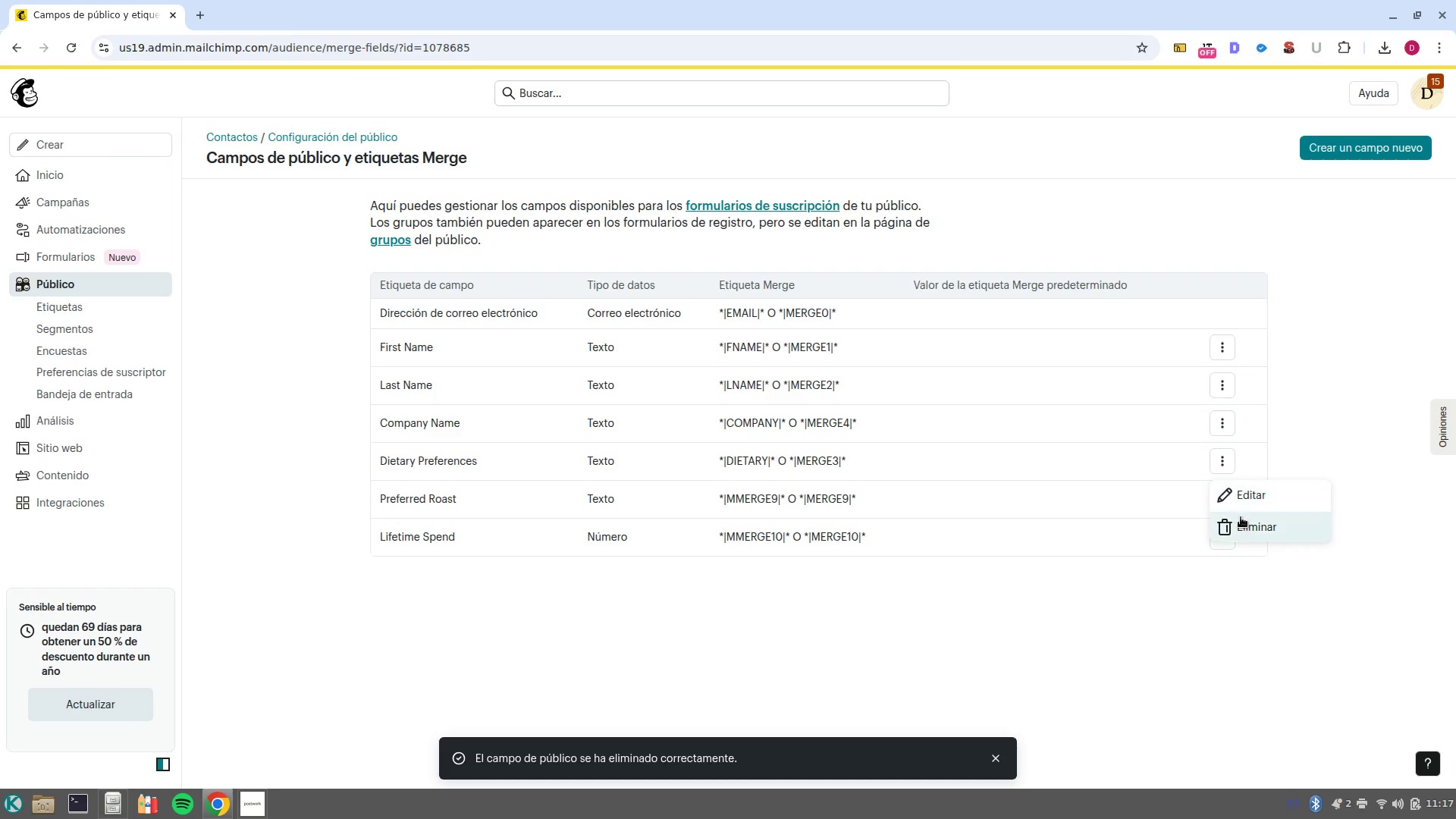 
left_click([1244, 522])
 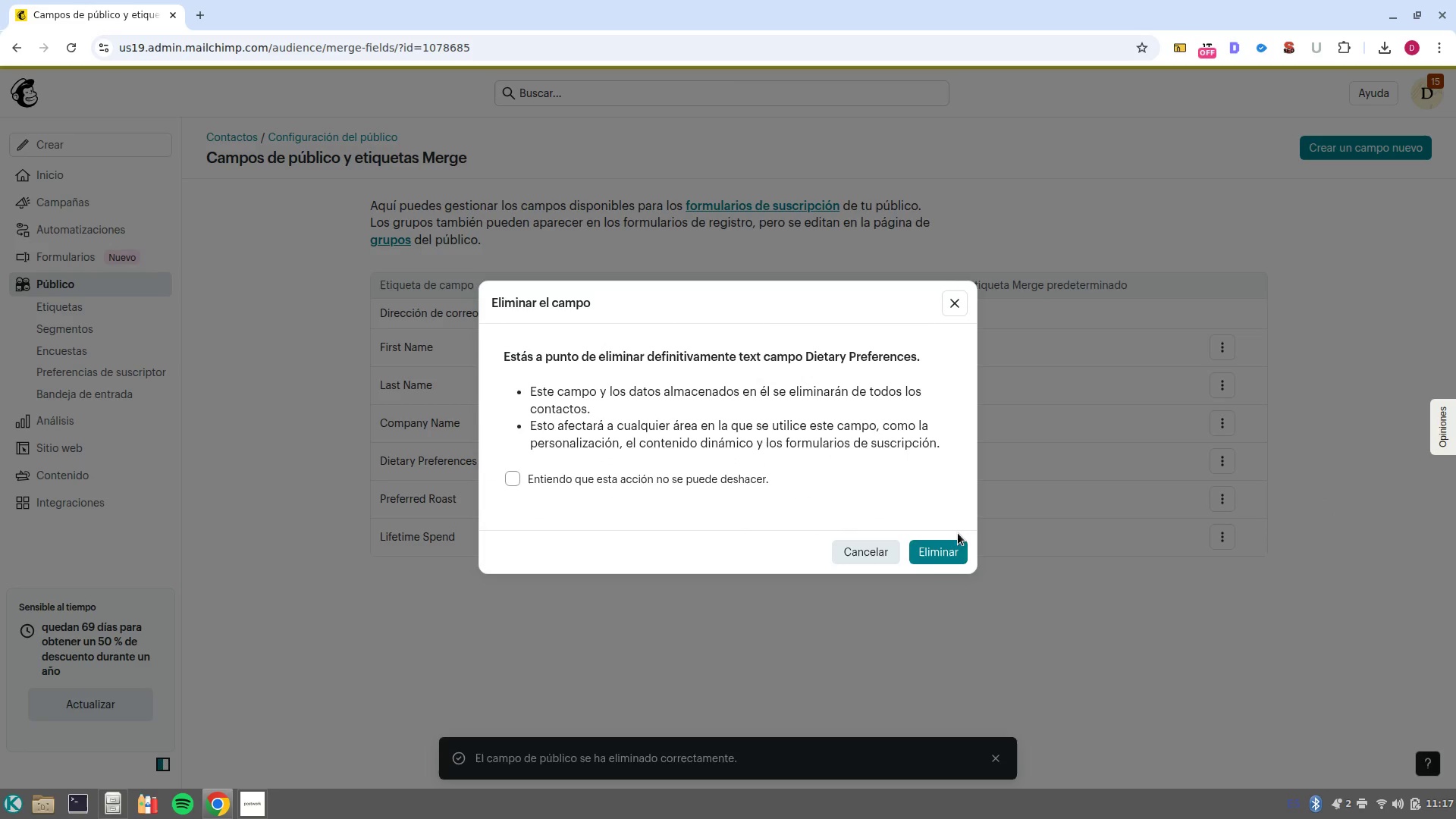 
left_click([951, 544])
 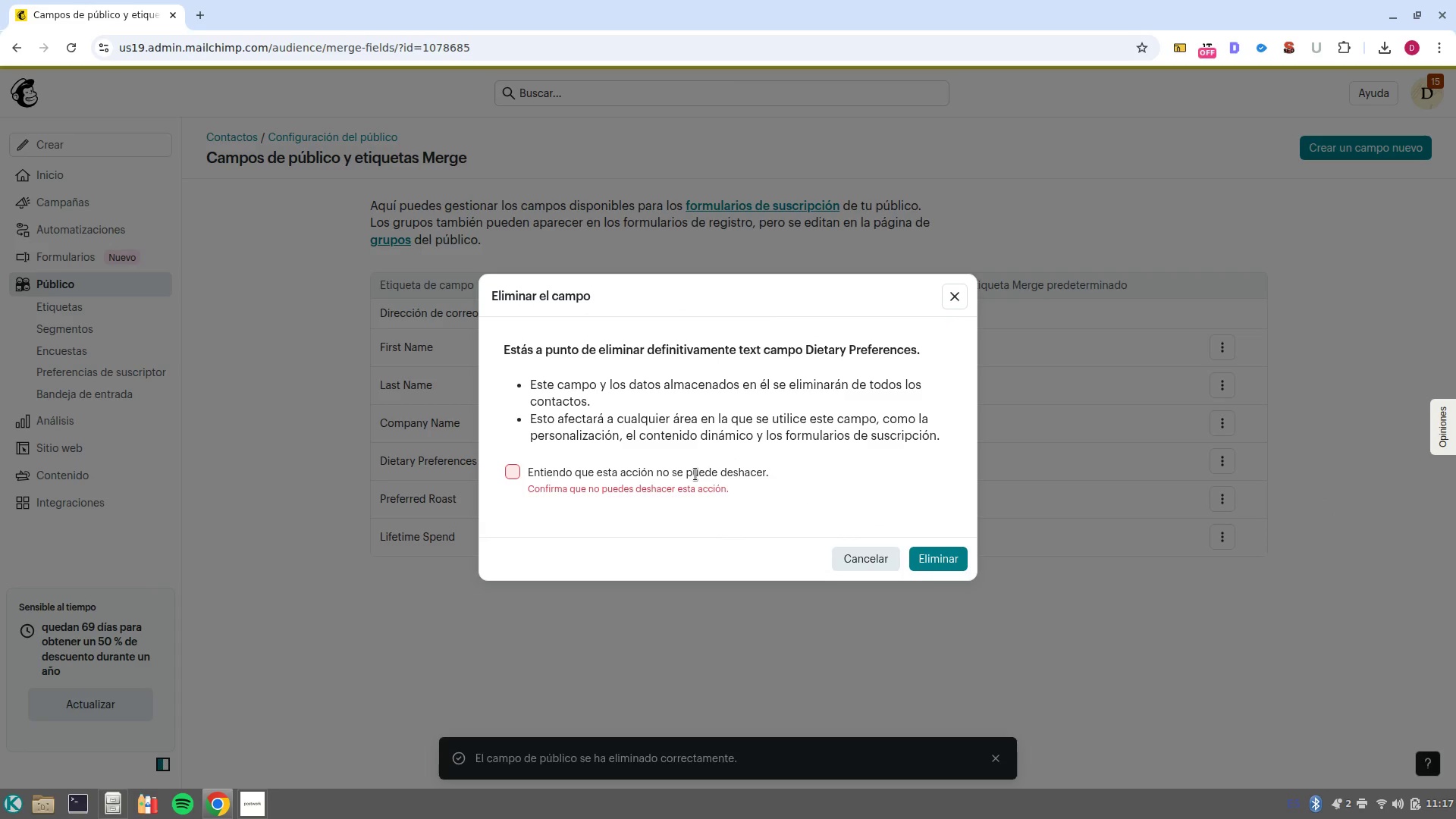 
left_click([676, 461])
 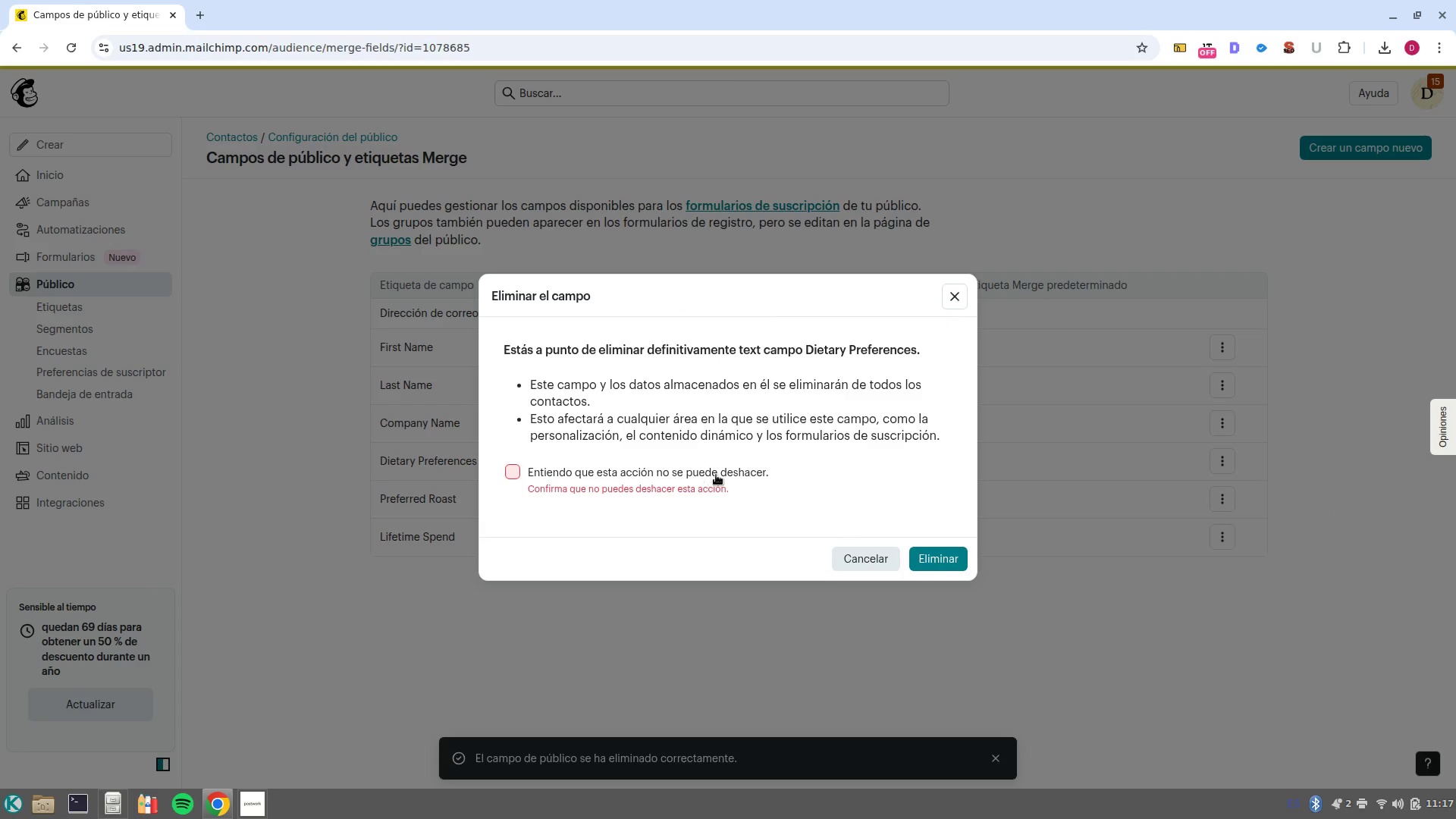 
left_click([716, 475])
 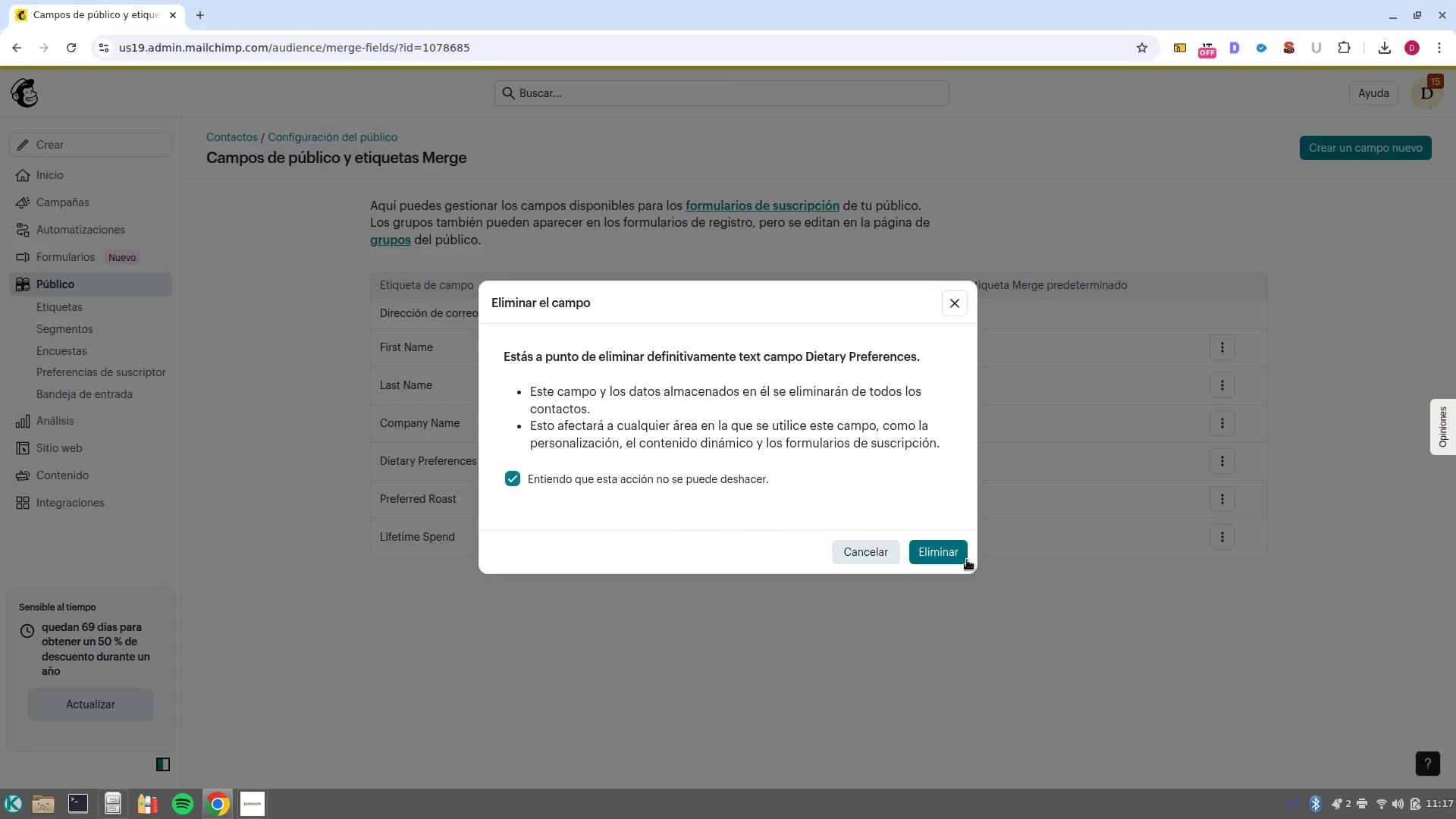 
left_click([967, 560])
 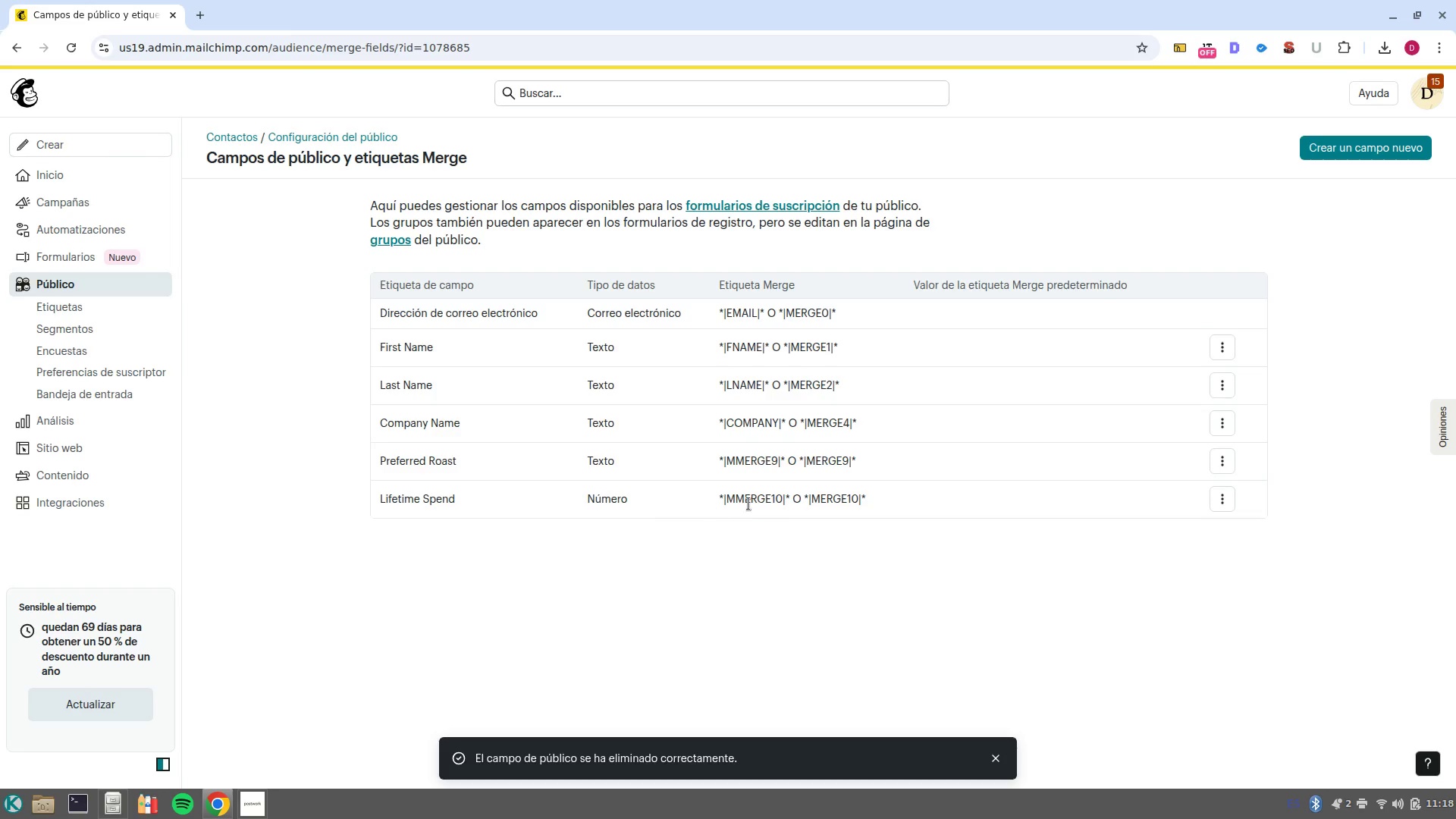 
wait(6.04)
 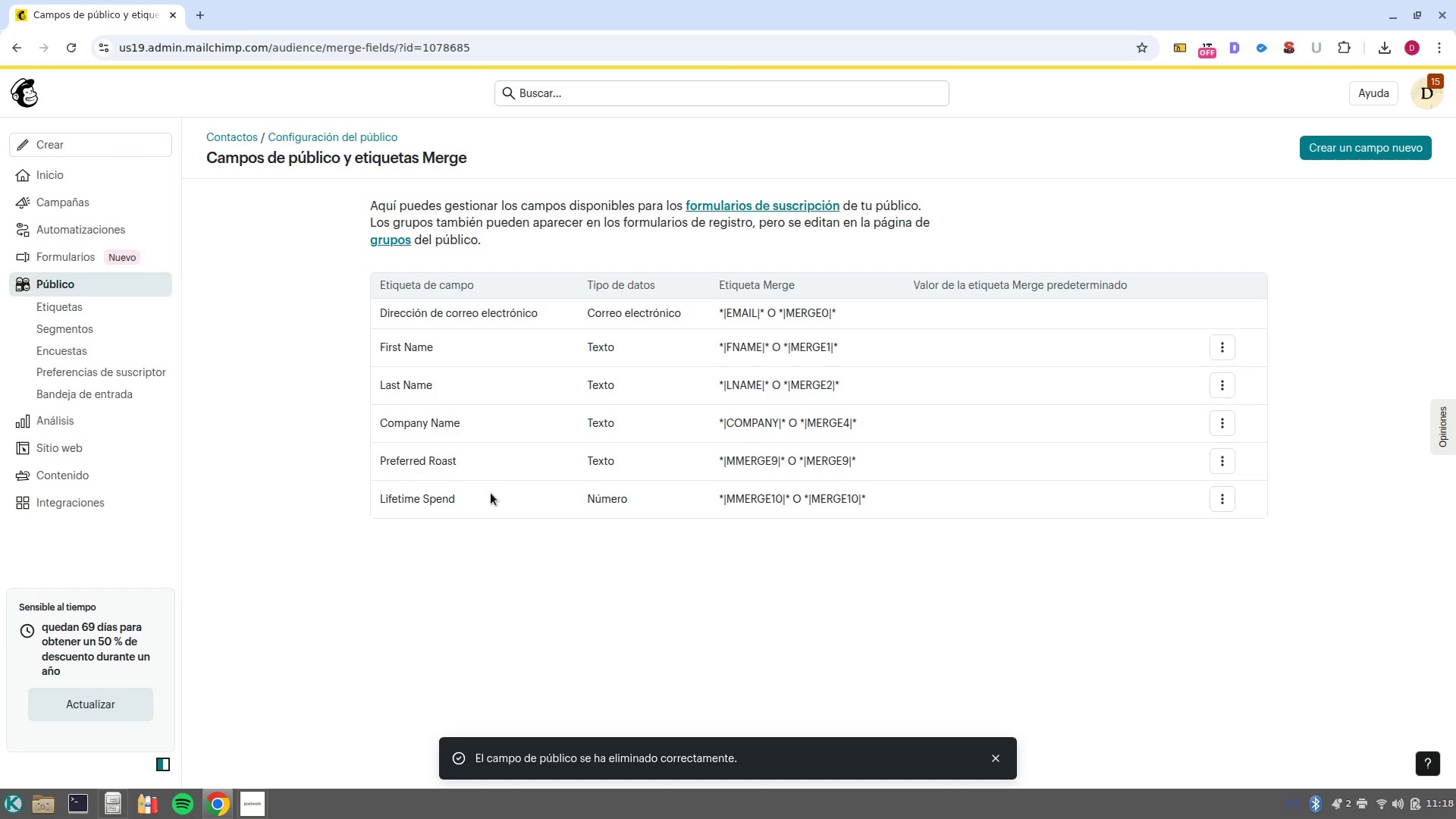 
left_click([1222, 462])
 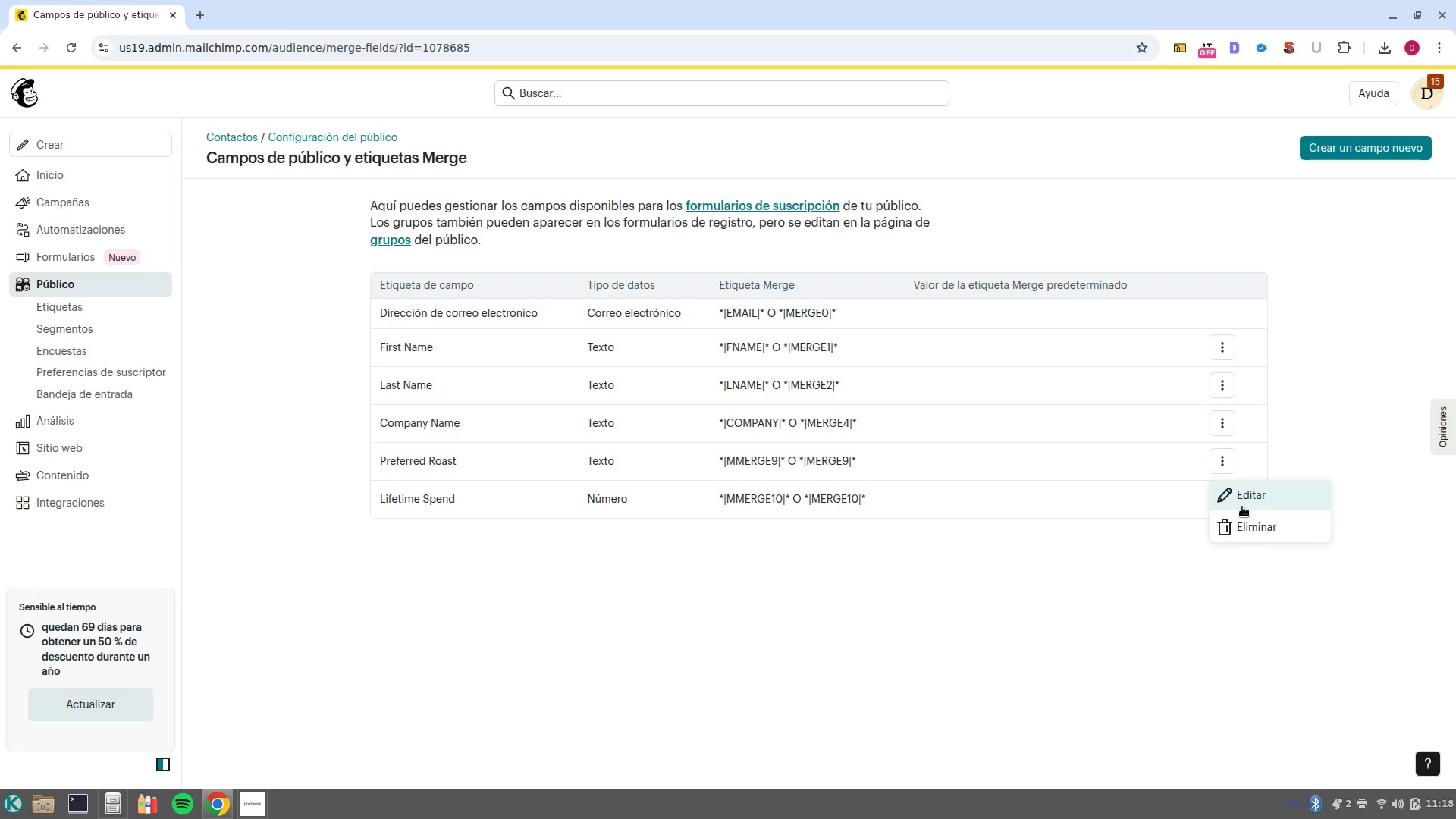 
left_click([1242, 506])
 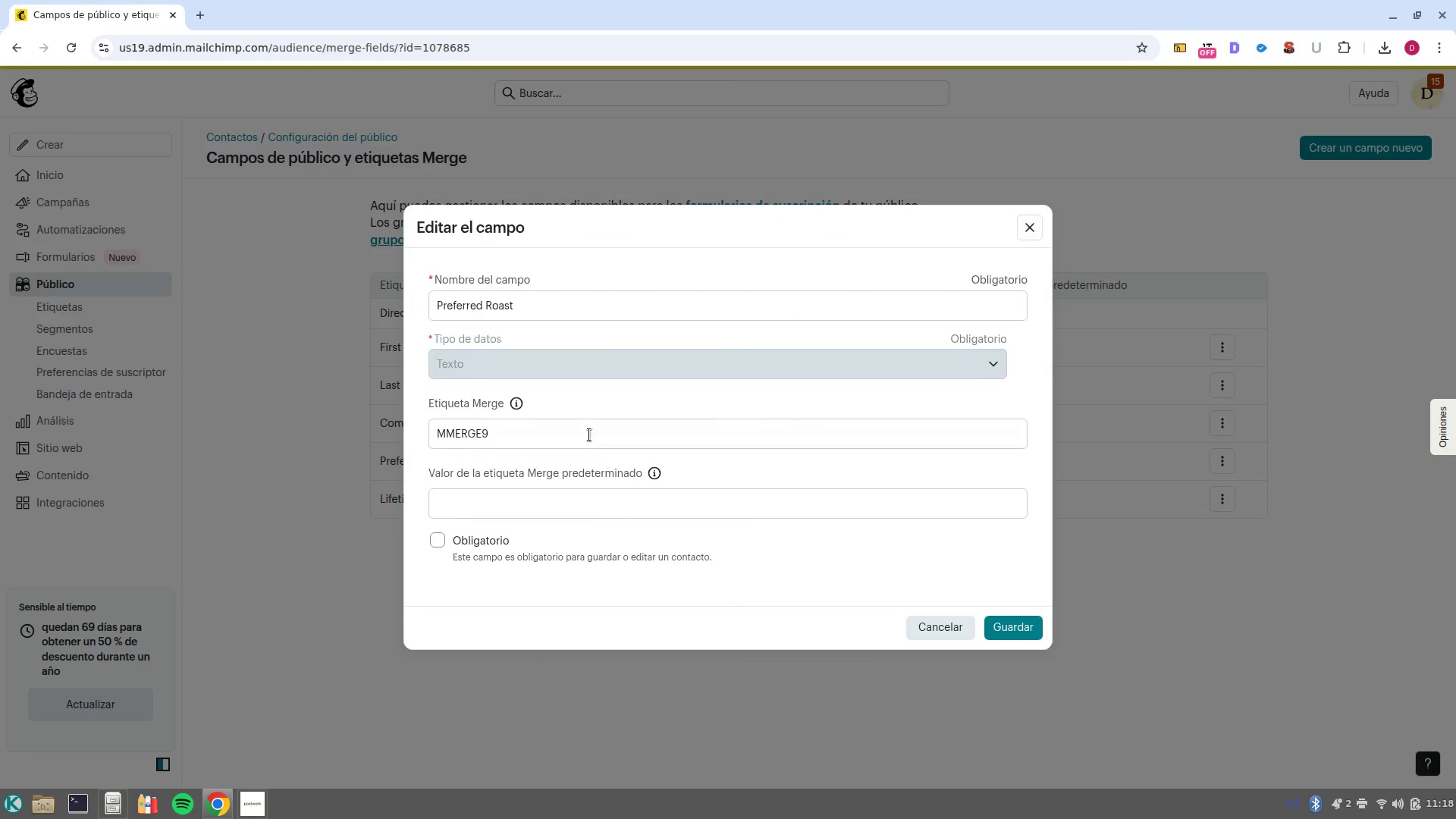 
double_click([588, 435])
 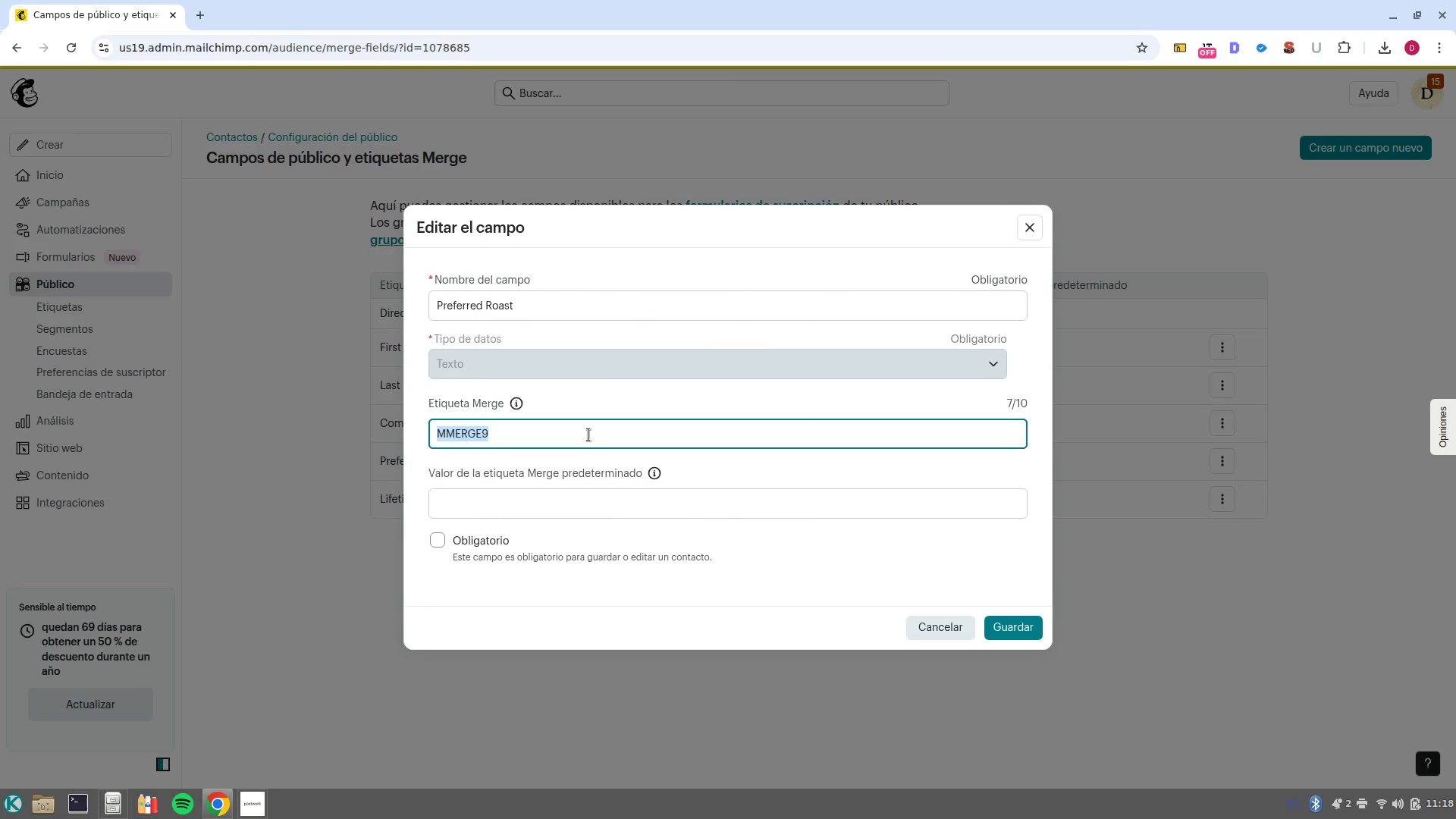 
triple_click([588, 435])
 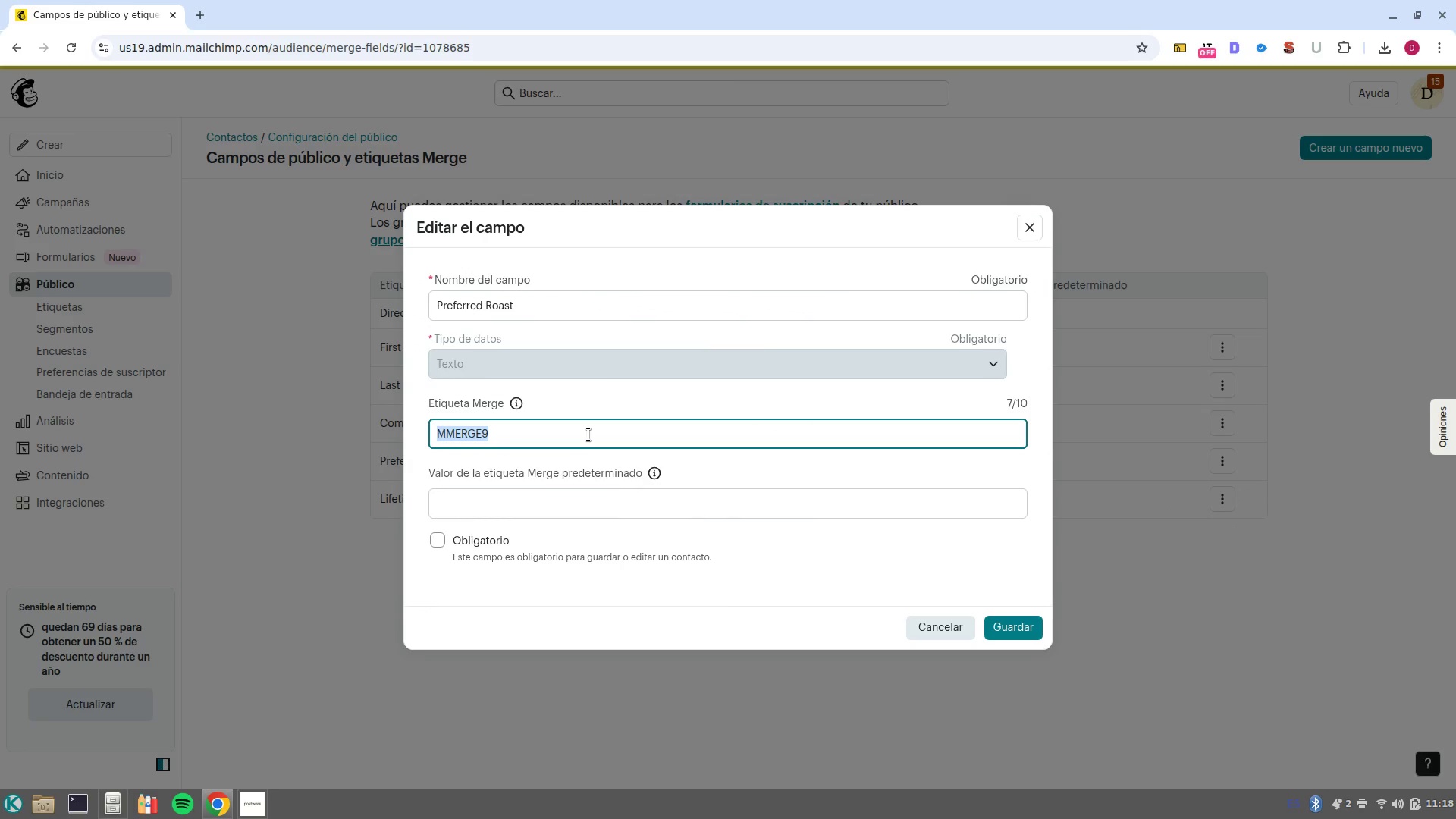 
type(Roast)
 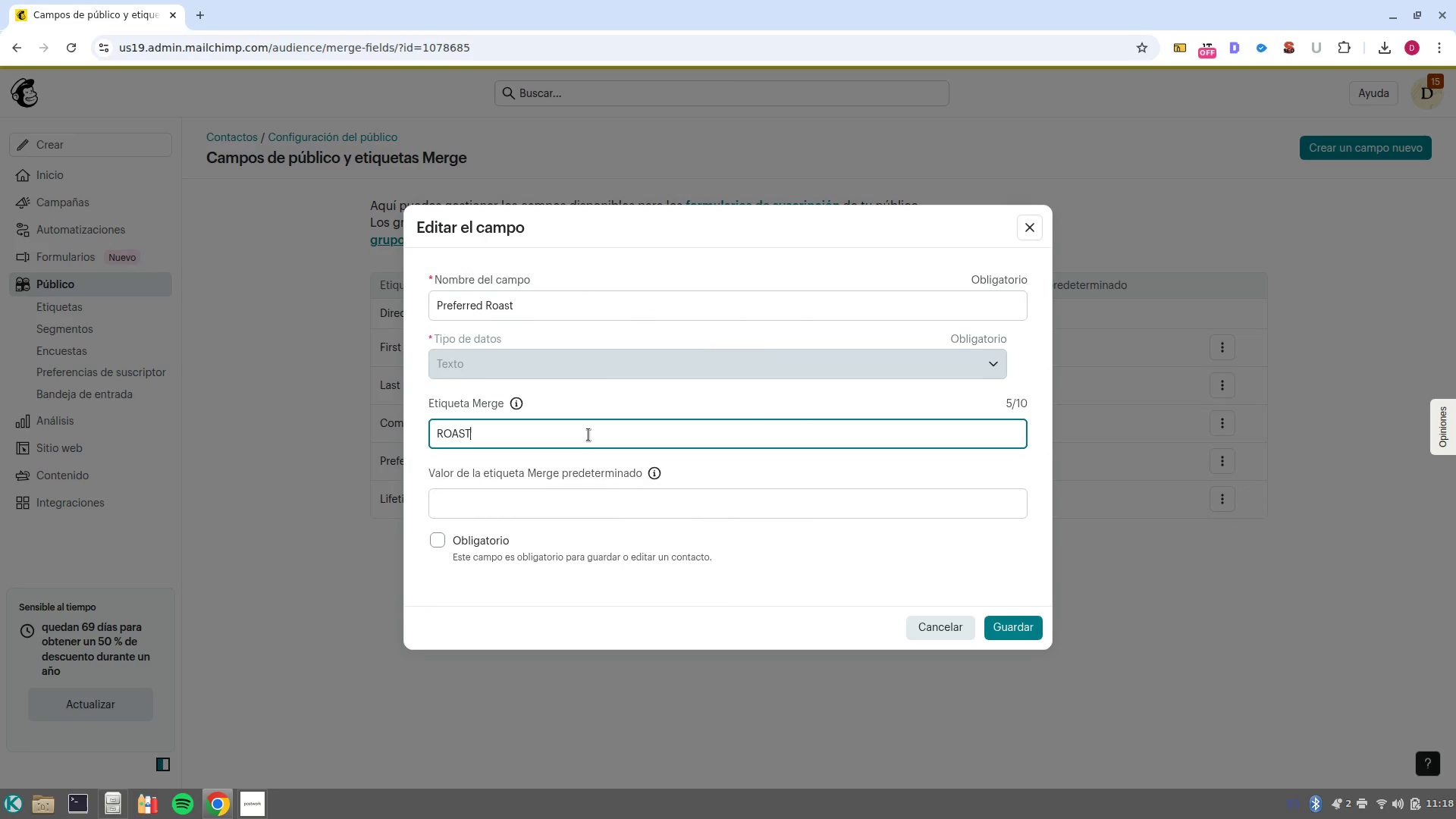 
key(Enter)
 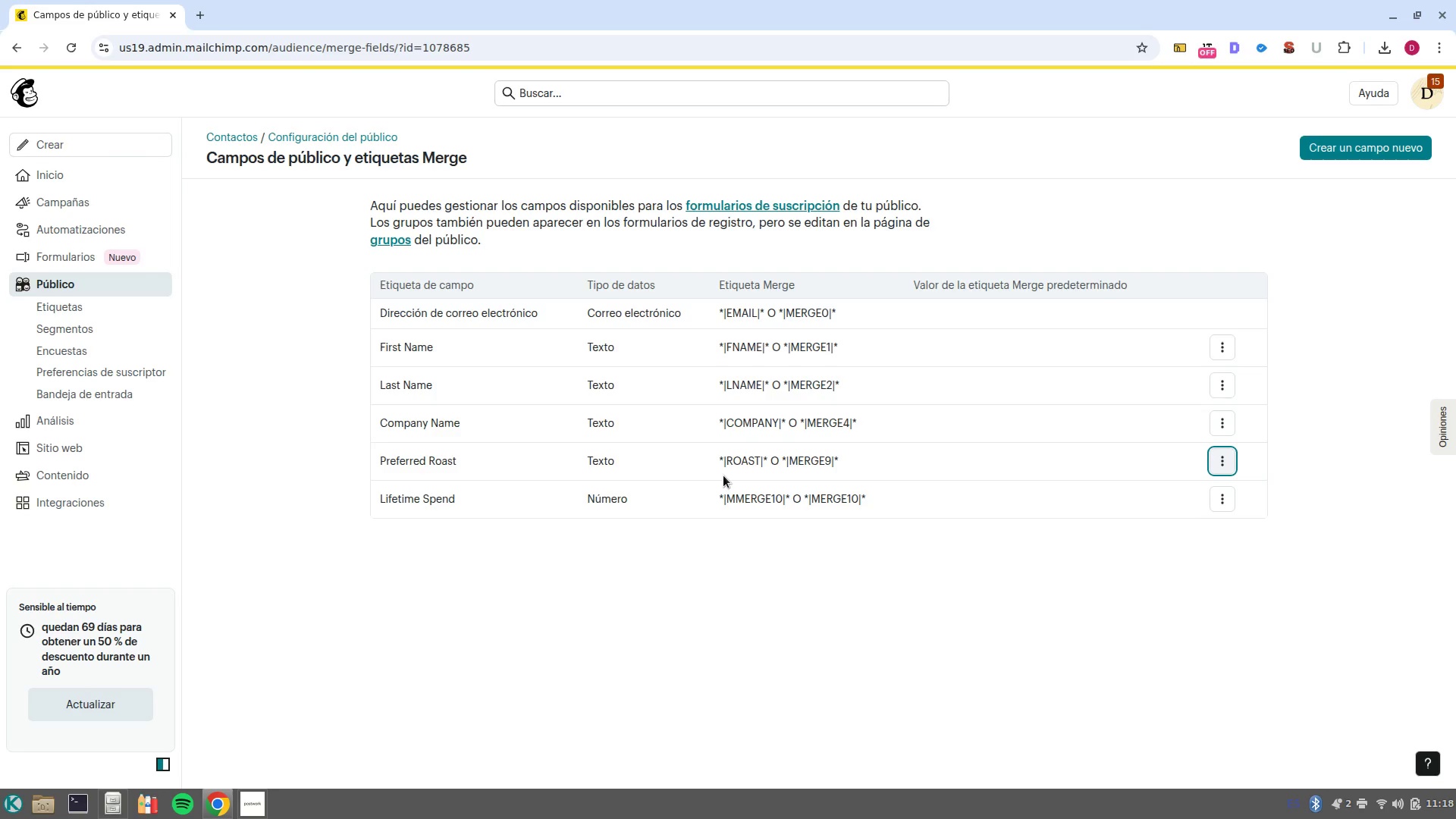 
wait(28.12)
 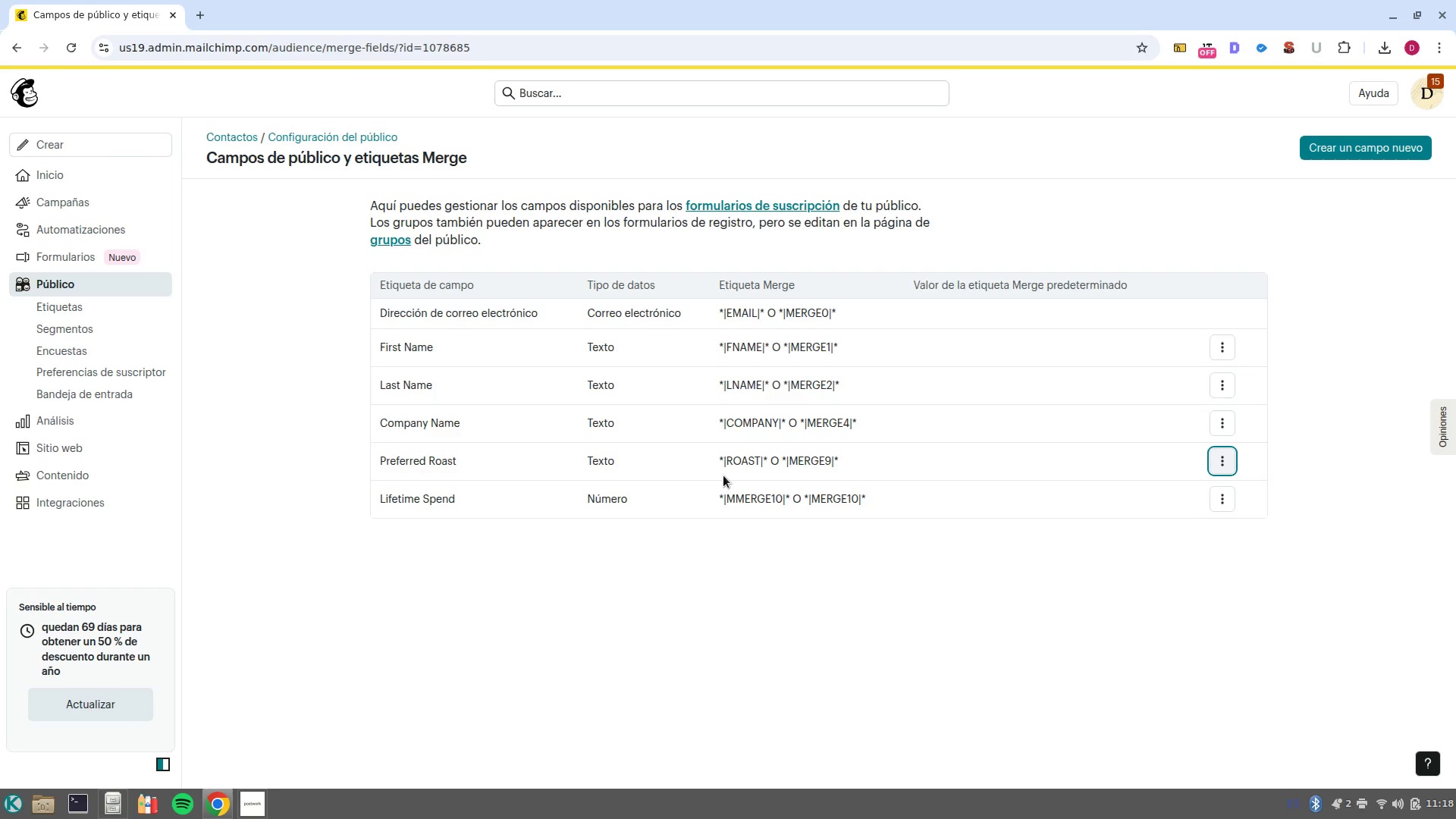 
left_click([86, 302])
 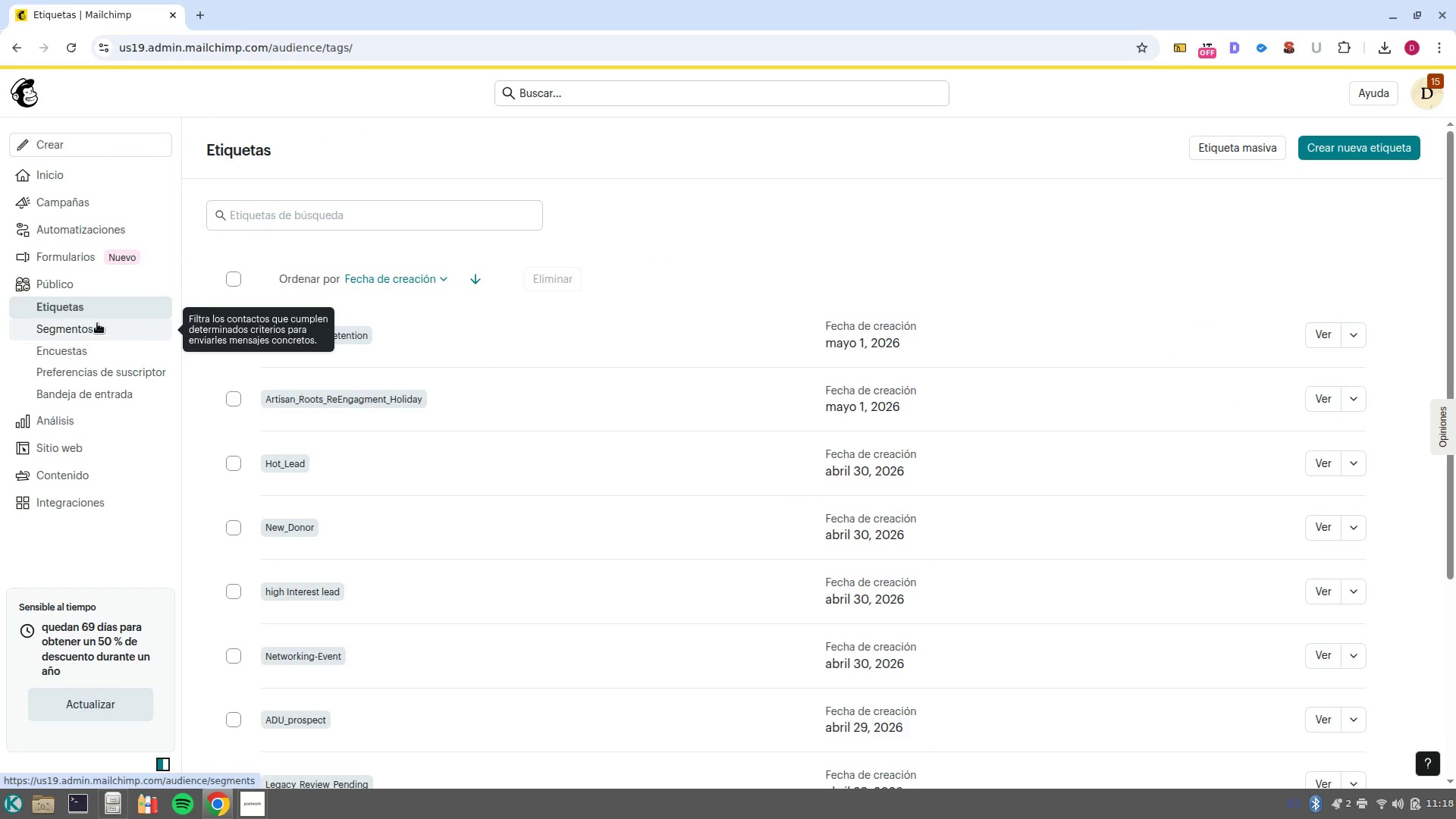 
left_click([97, 284])
 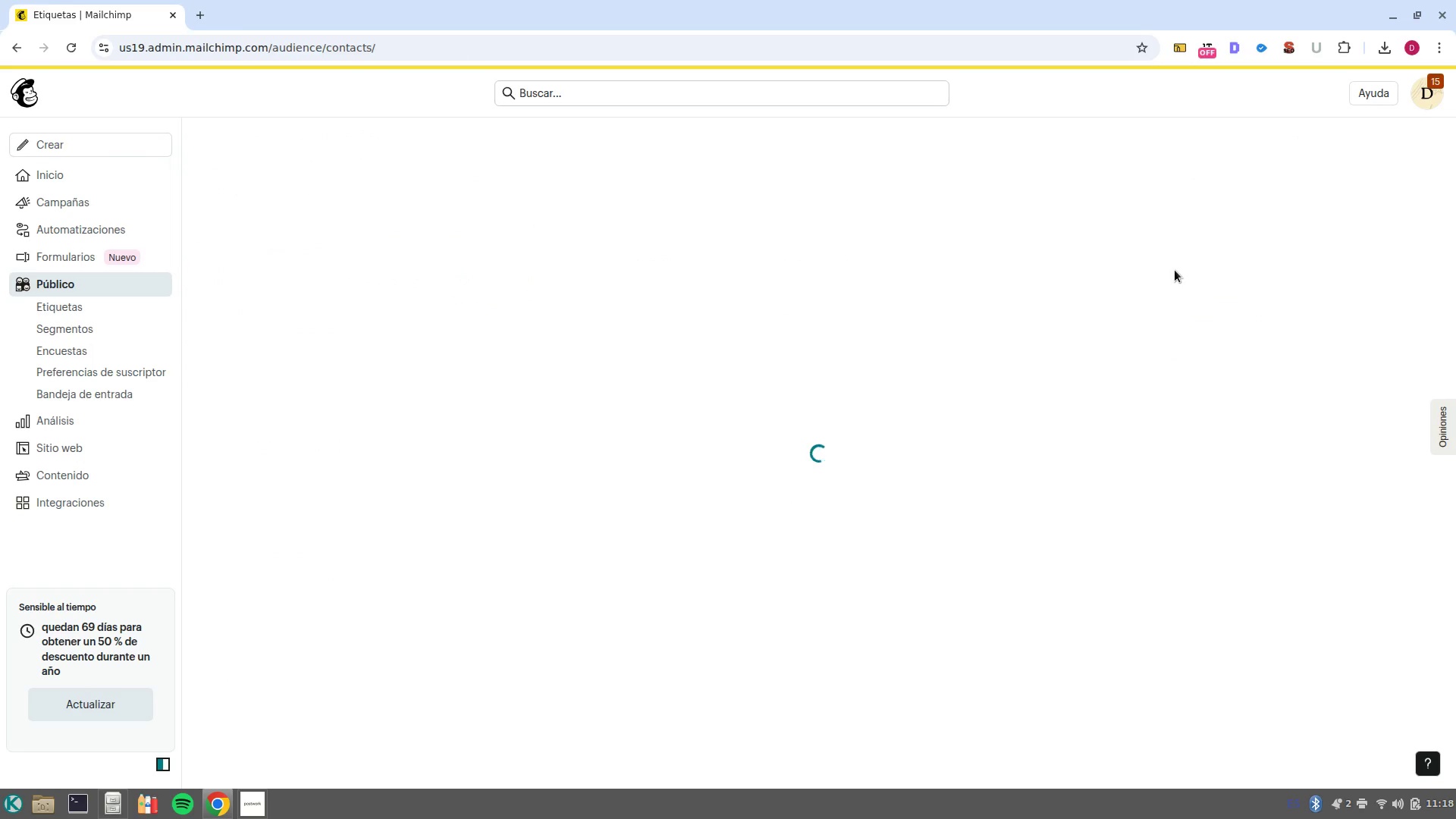 
mouse_move([1294, 225])
 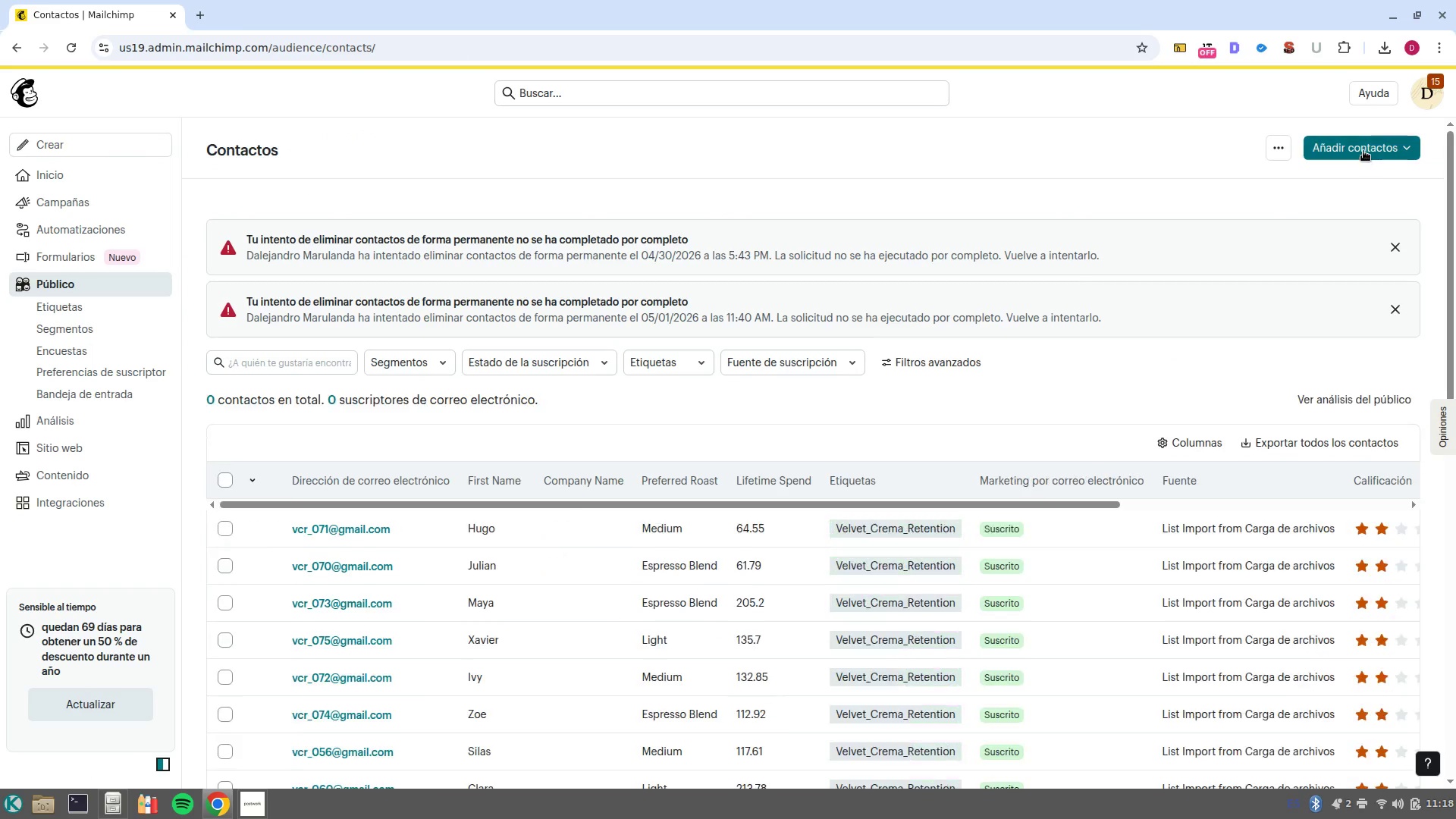 
left_click([1363, 149])
 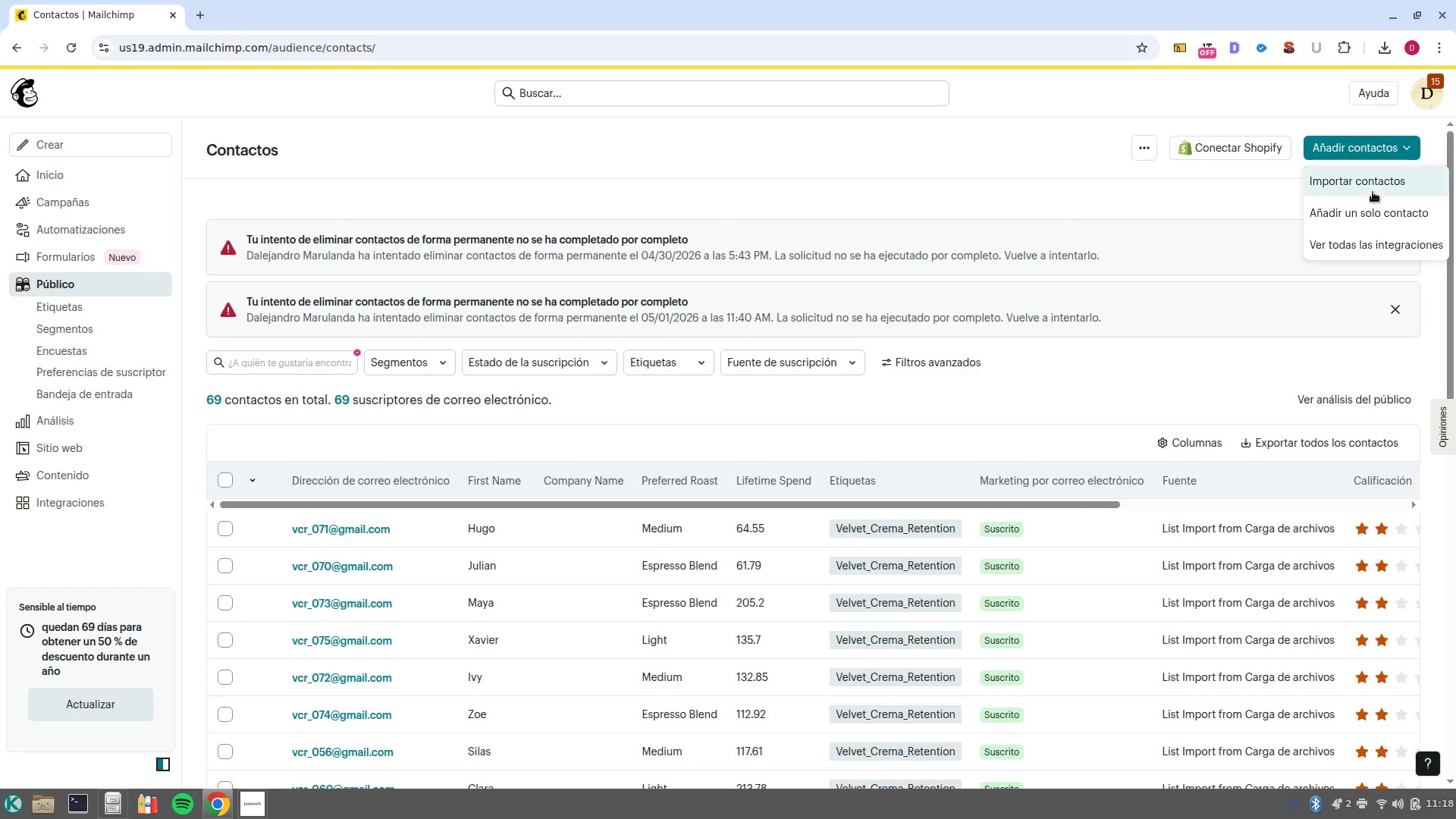 
double_click([1376, 186])
 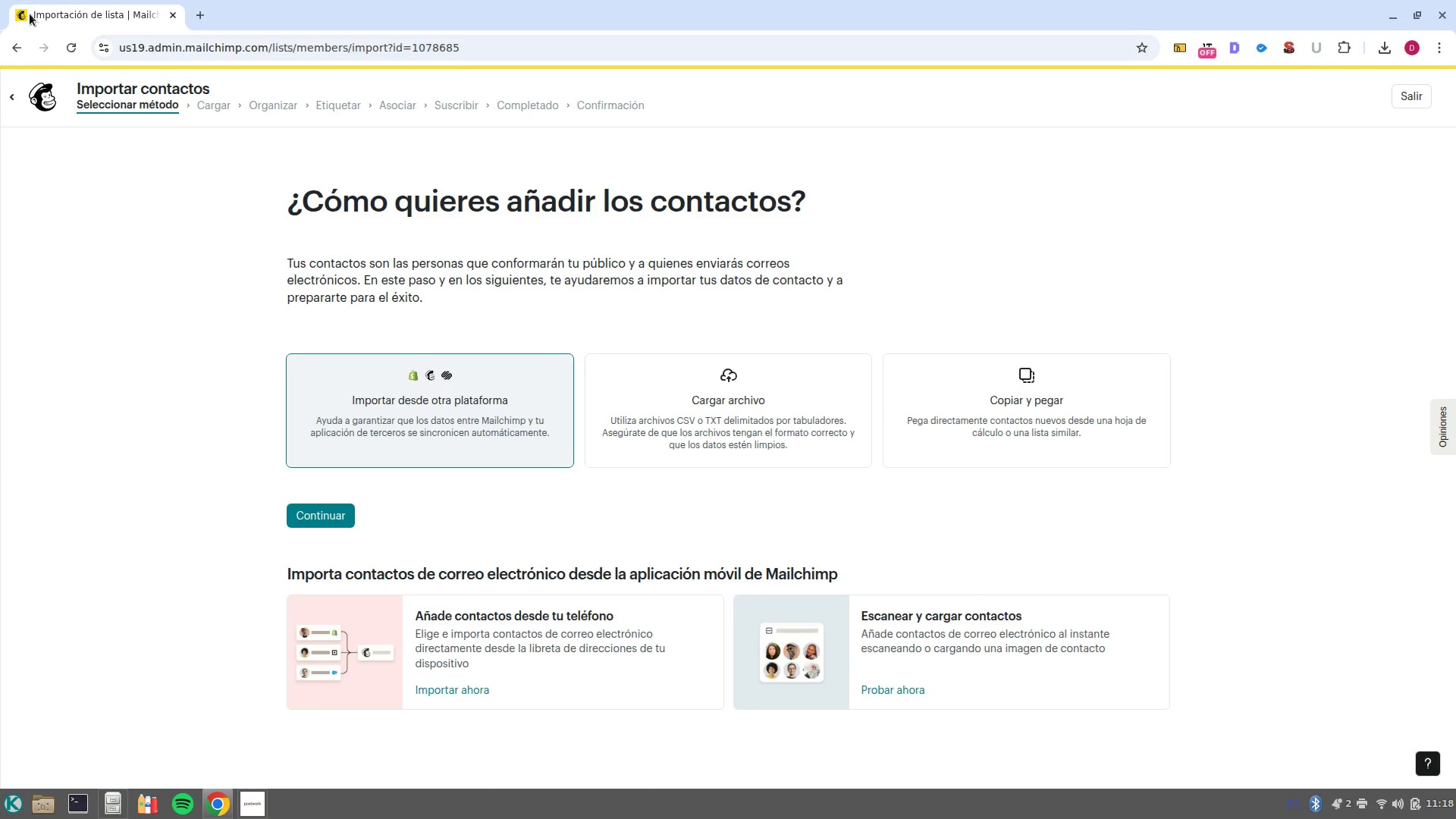 
left_click([1, 49])
 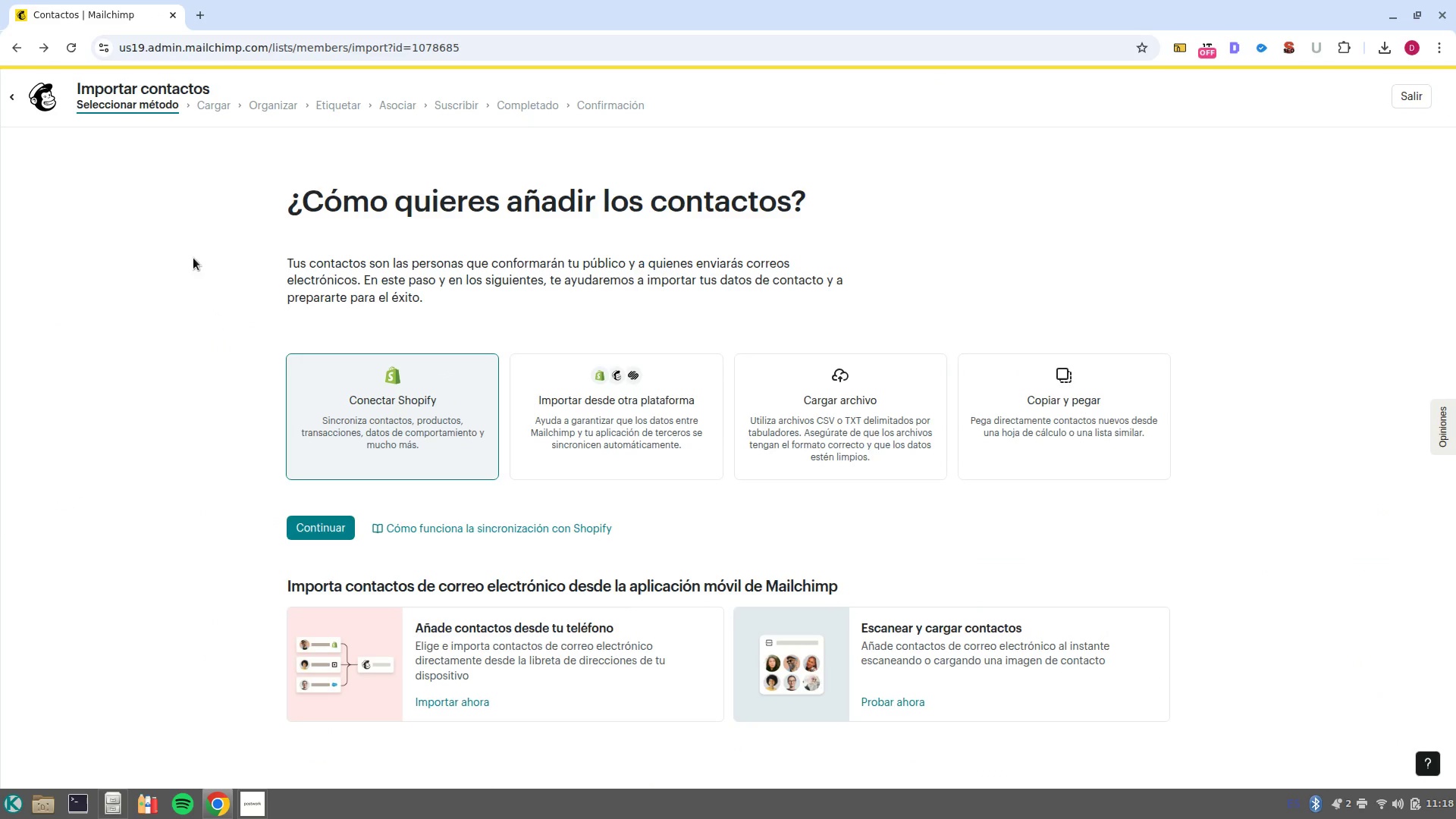 
left_click([30, 99])
 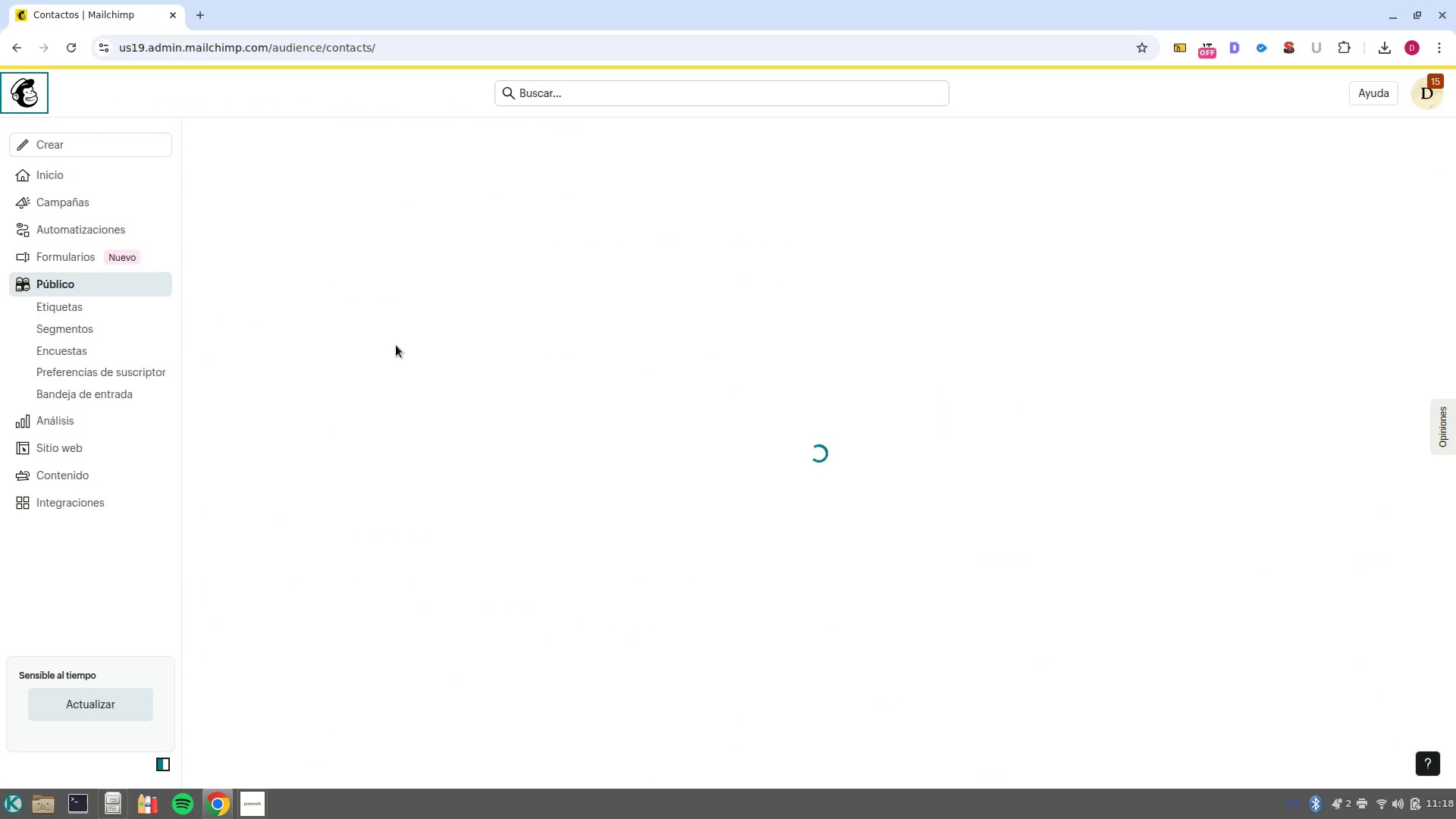 
mouse_move([846, 582])
 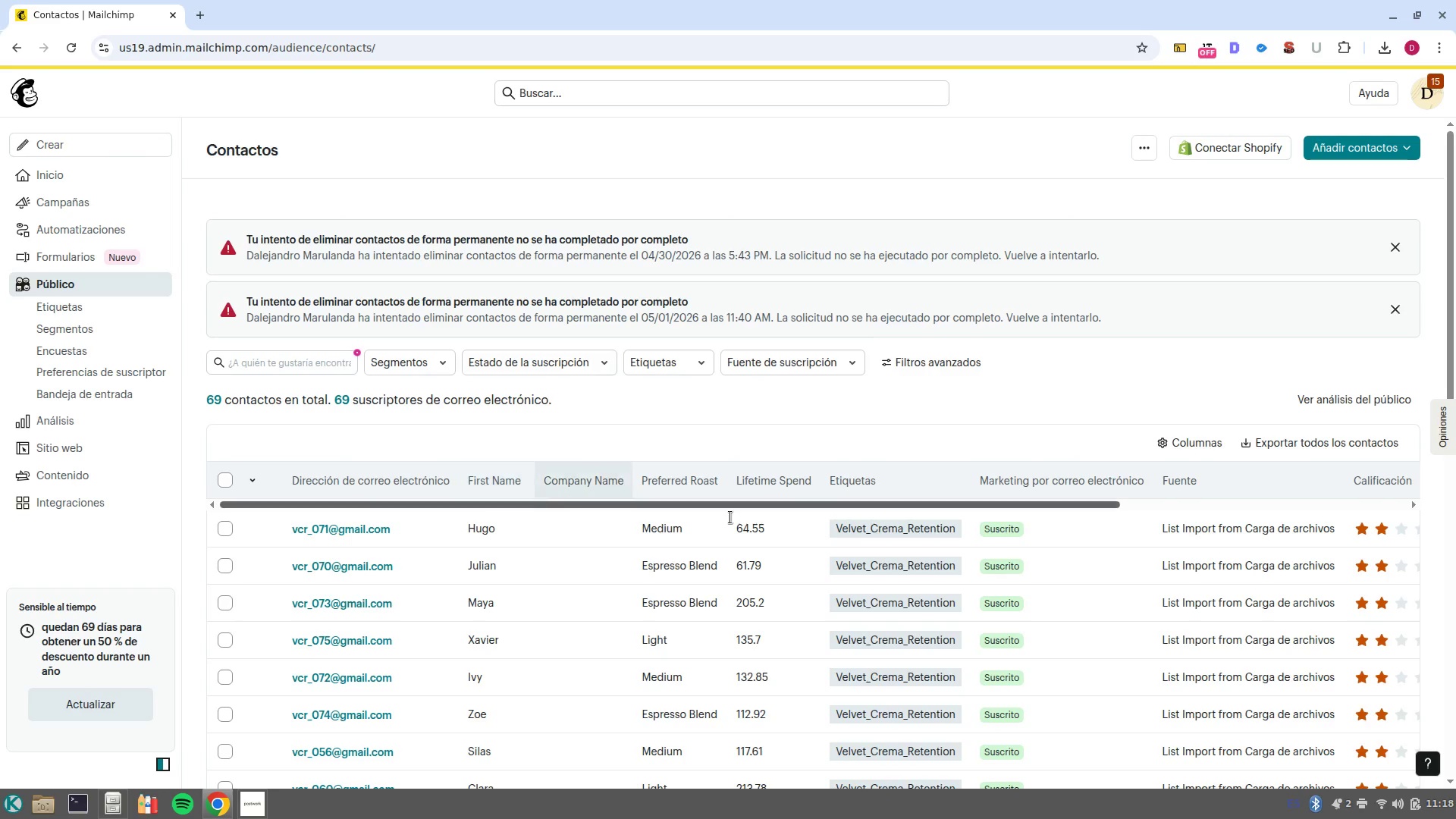 
scroll: coordinate [1086, 571], scroll_direction: down, amount: 1.0
 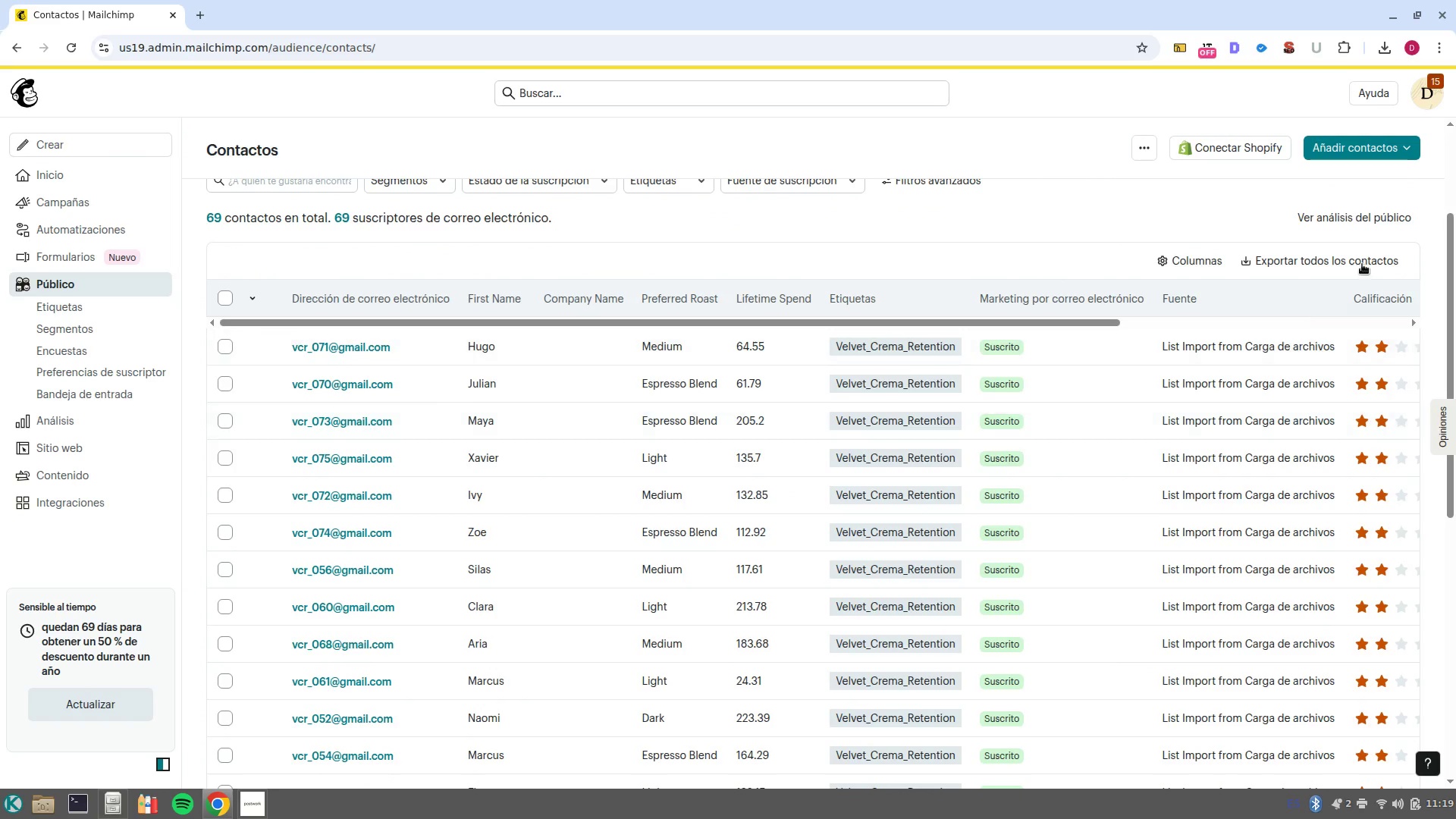 
left_click([1352, 158])
 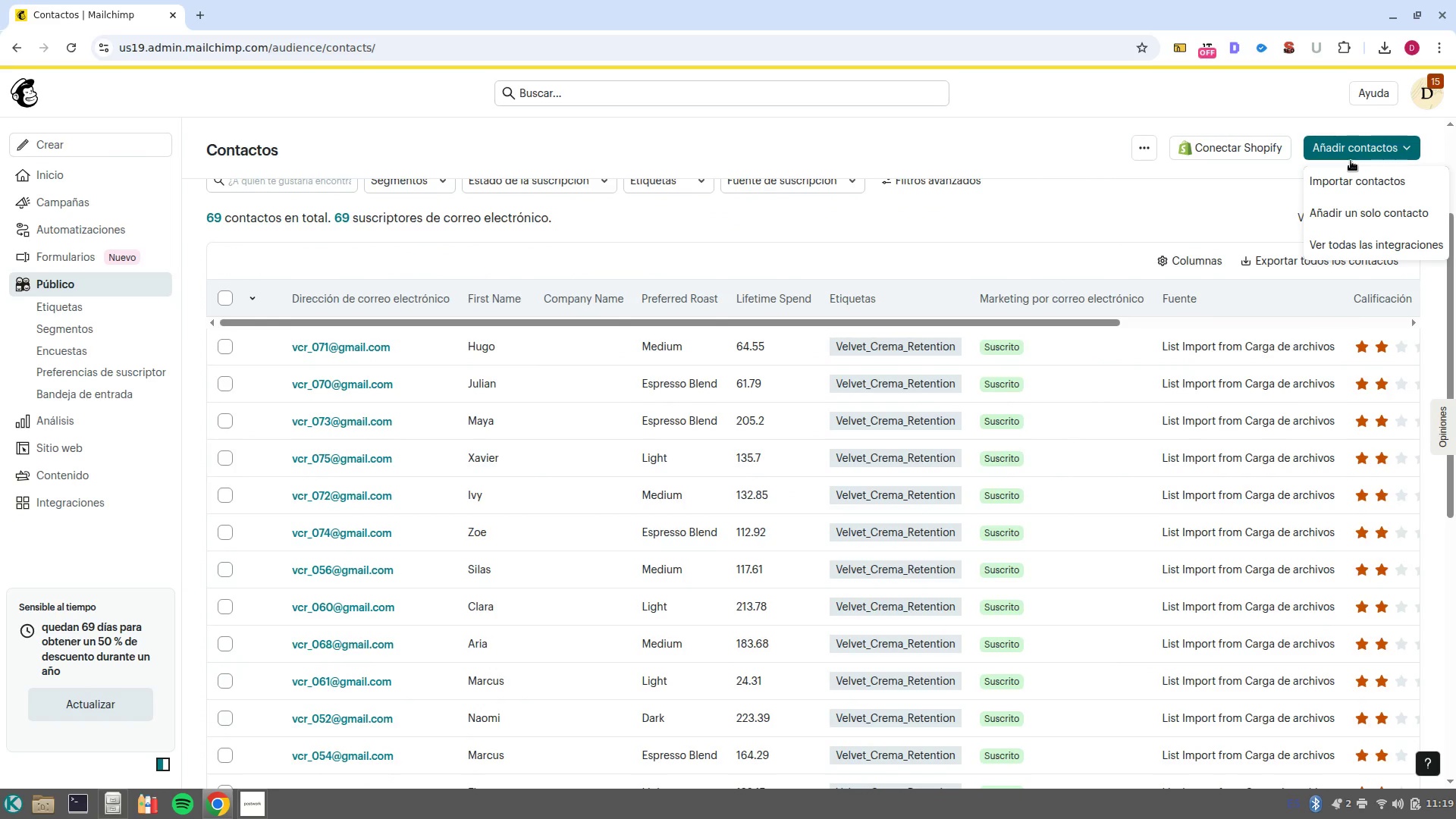 
left_click([1352, 195])
 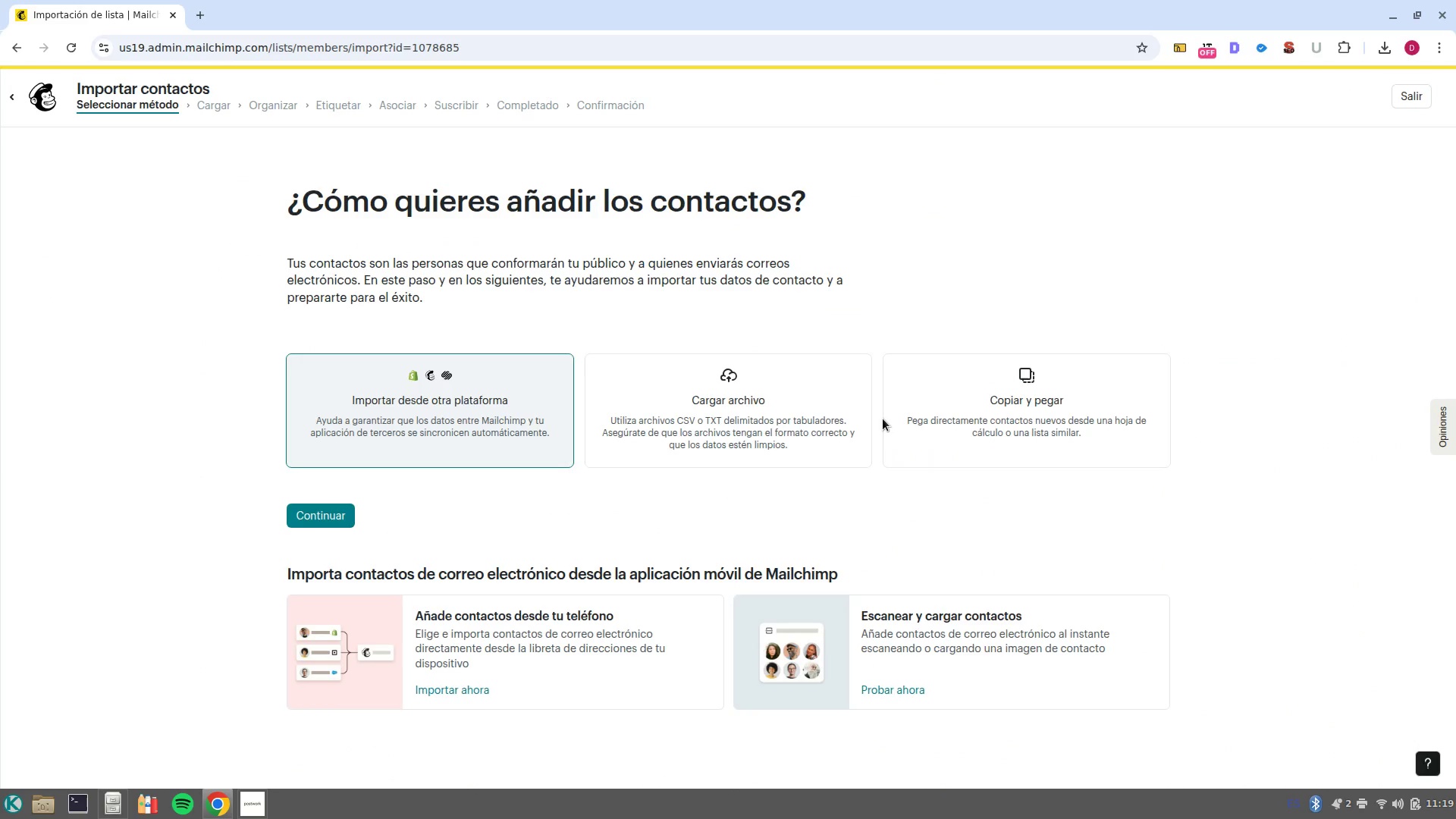 
left_click([710, 399])
 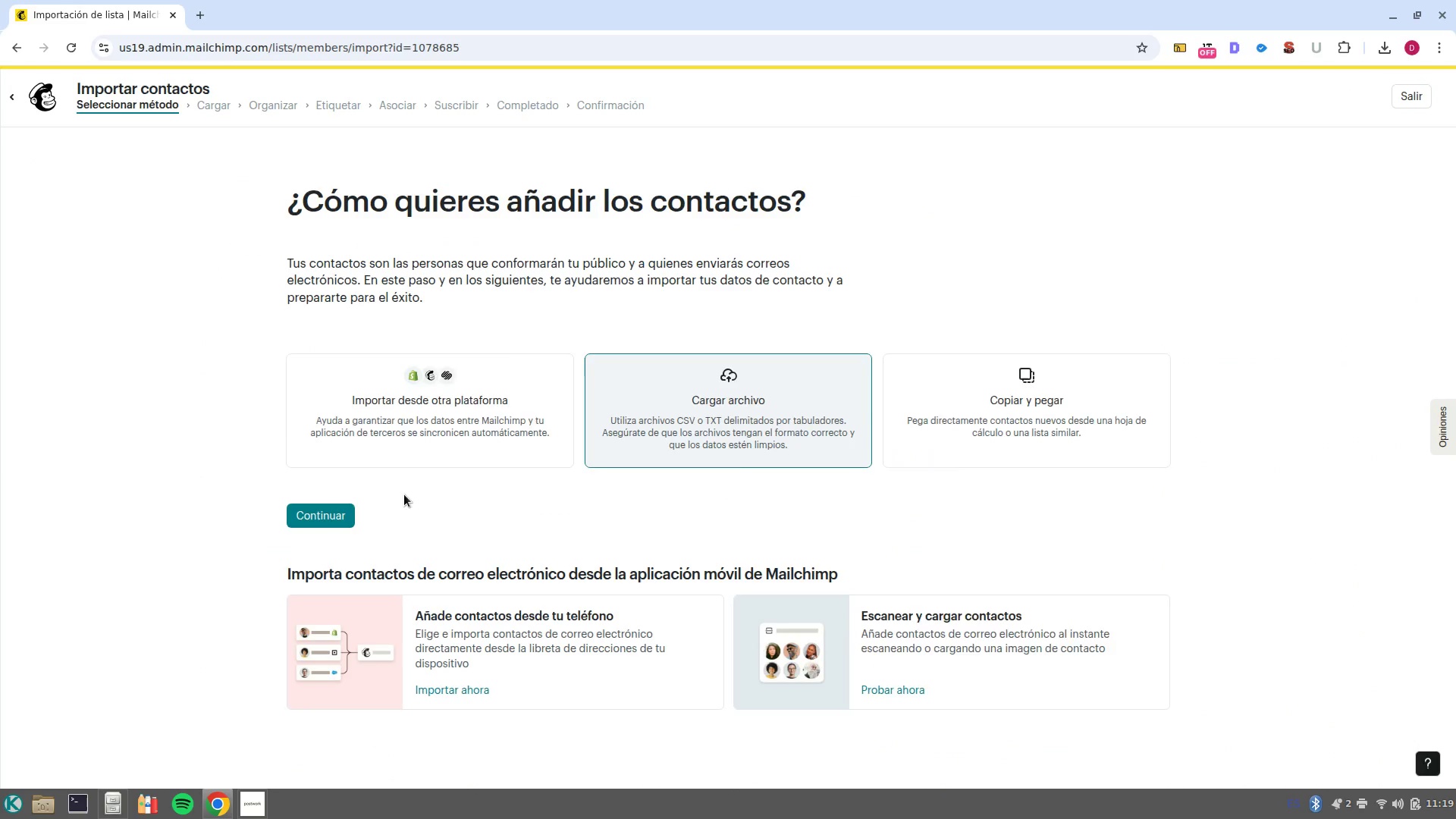 
left_click([335, 510])
 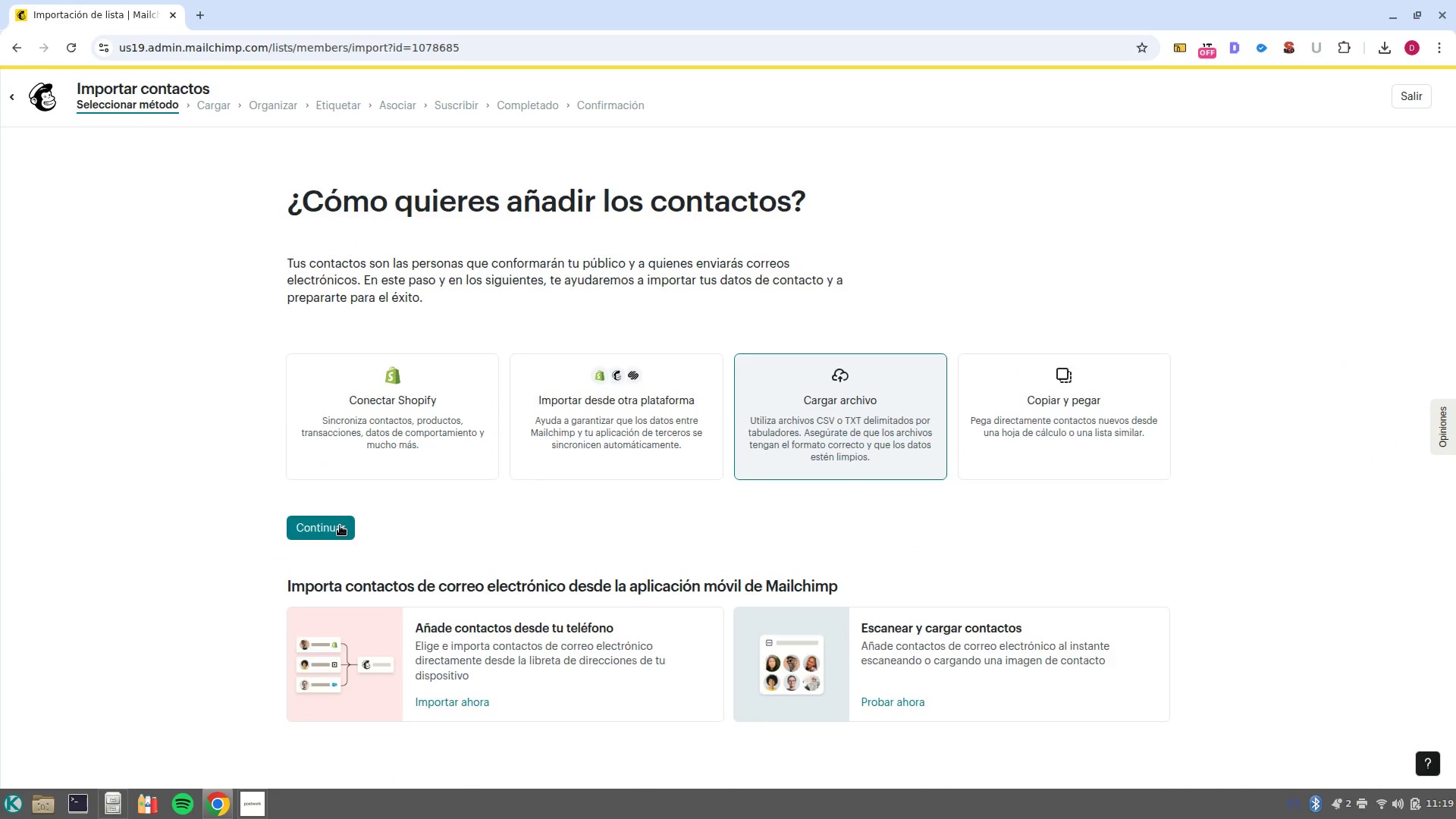 
left_click([340, 526])
 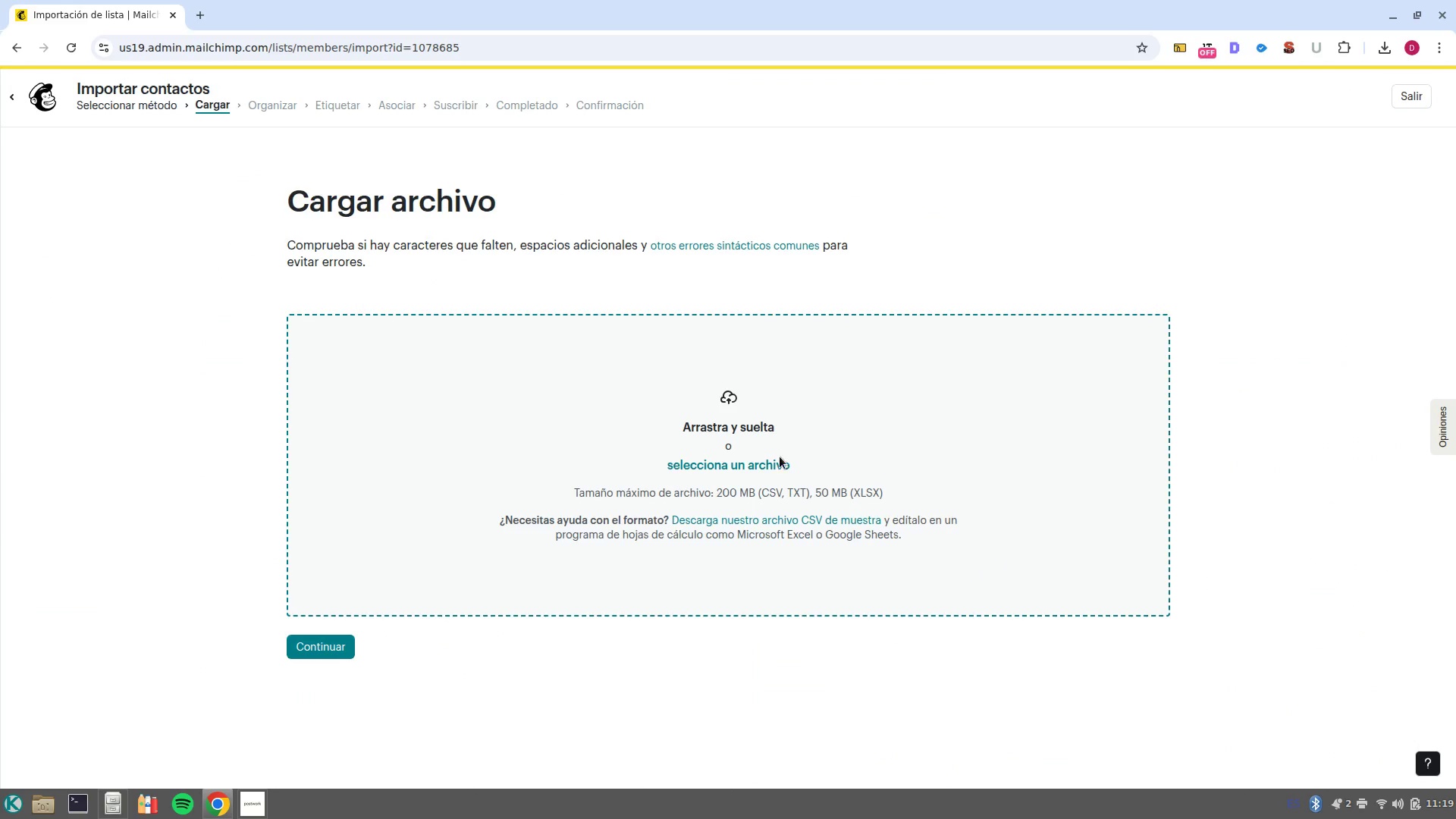 
left_click([780, 457])
 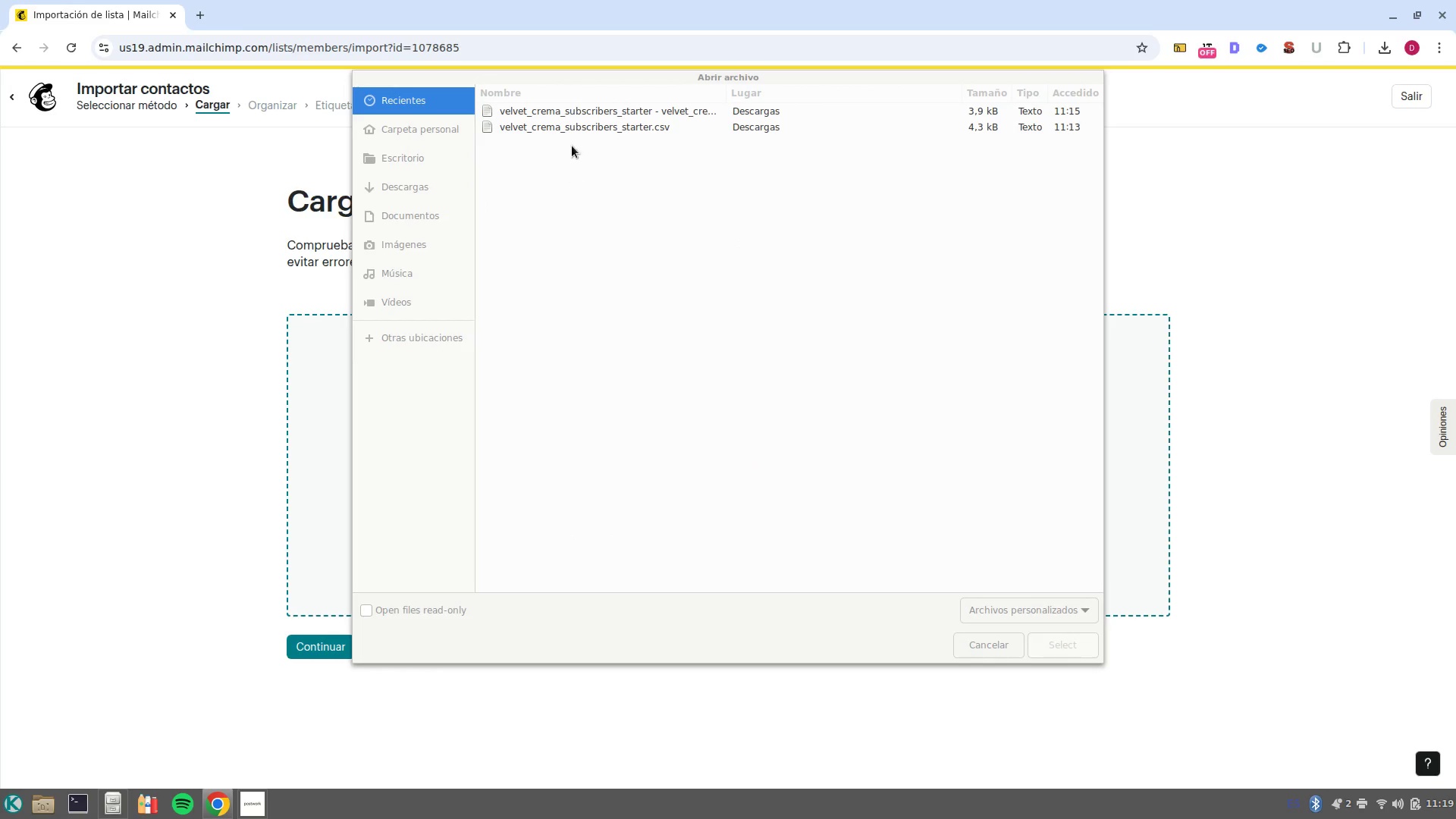 
left_click([572, 113])
 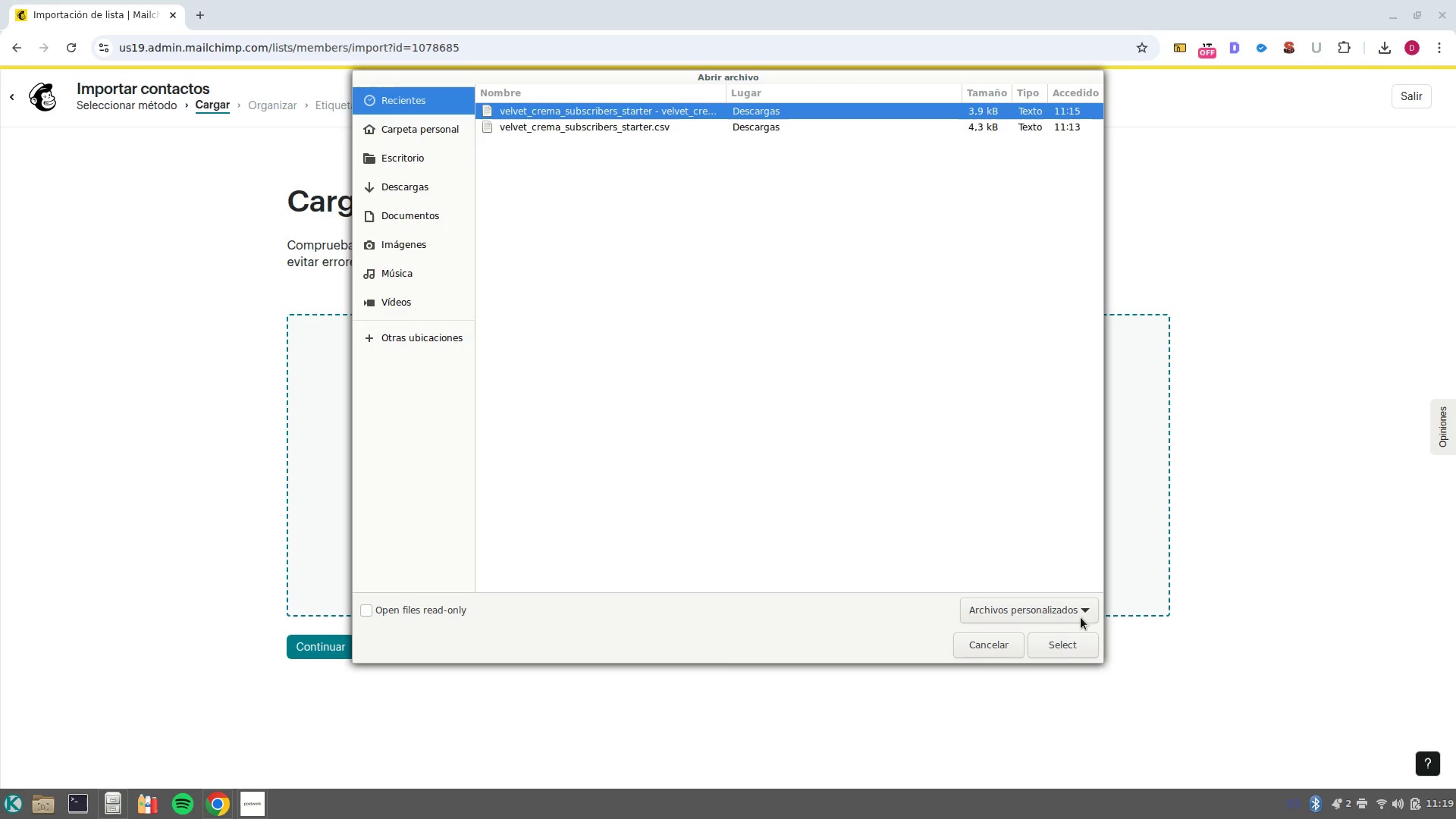 
left_click([1090, 668])
 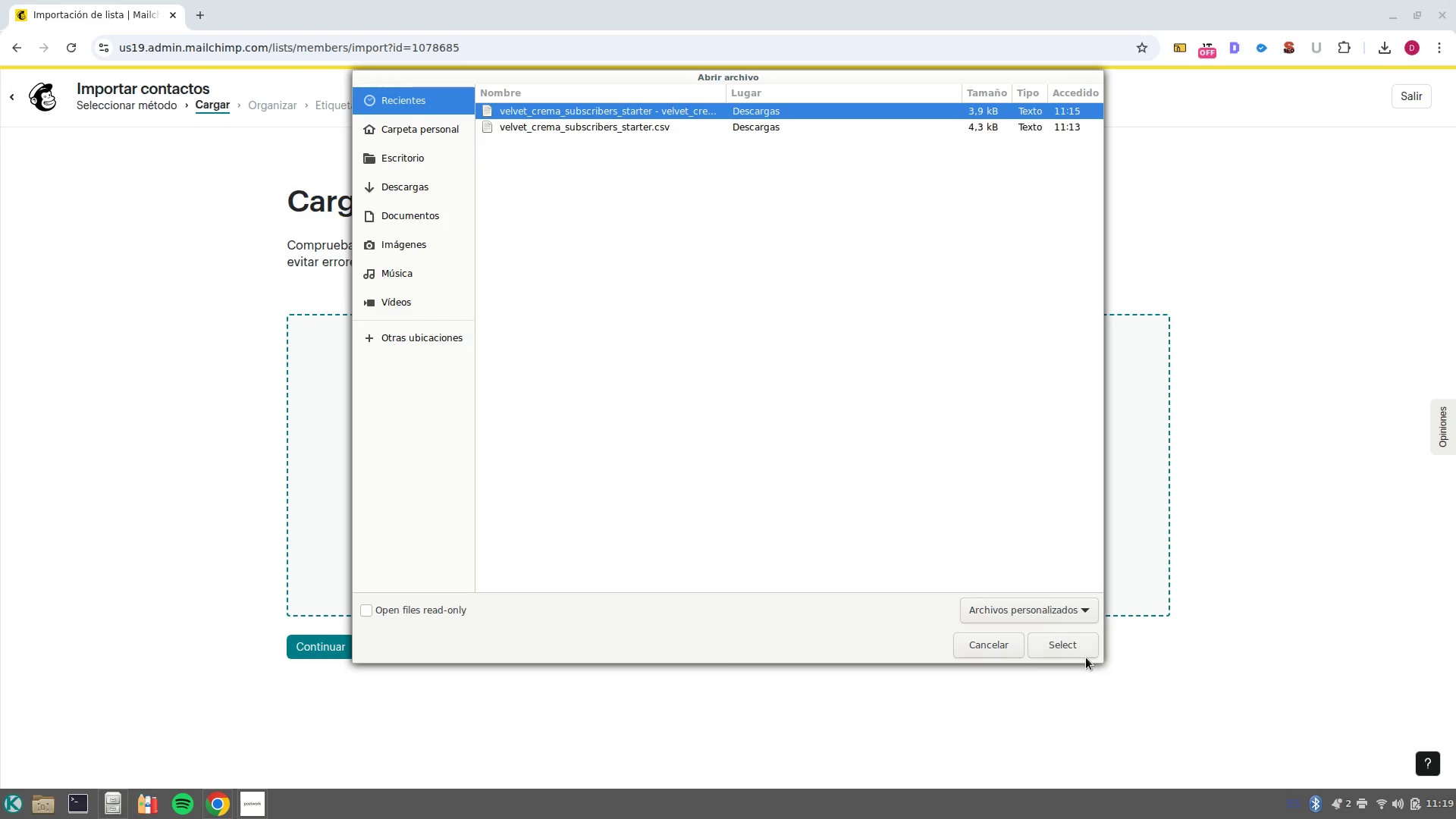 
left_click([1086, 657])
 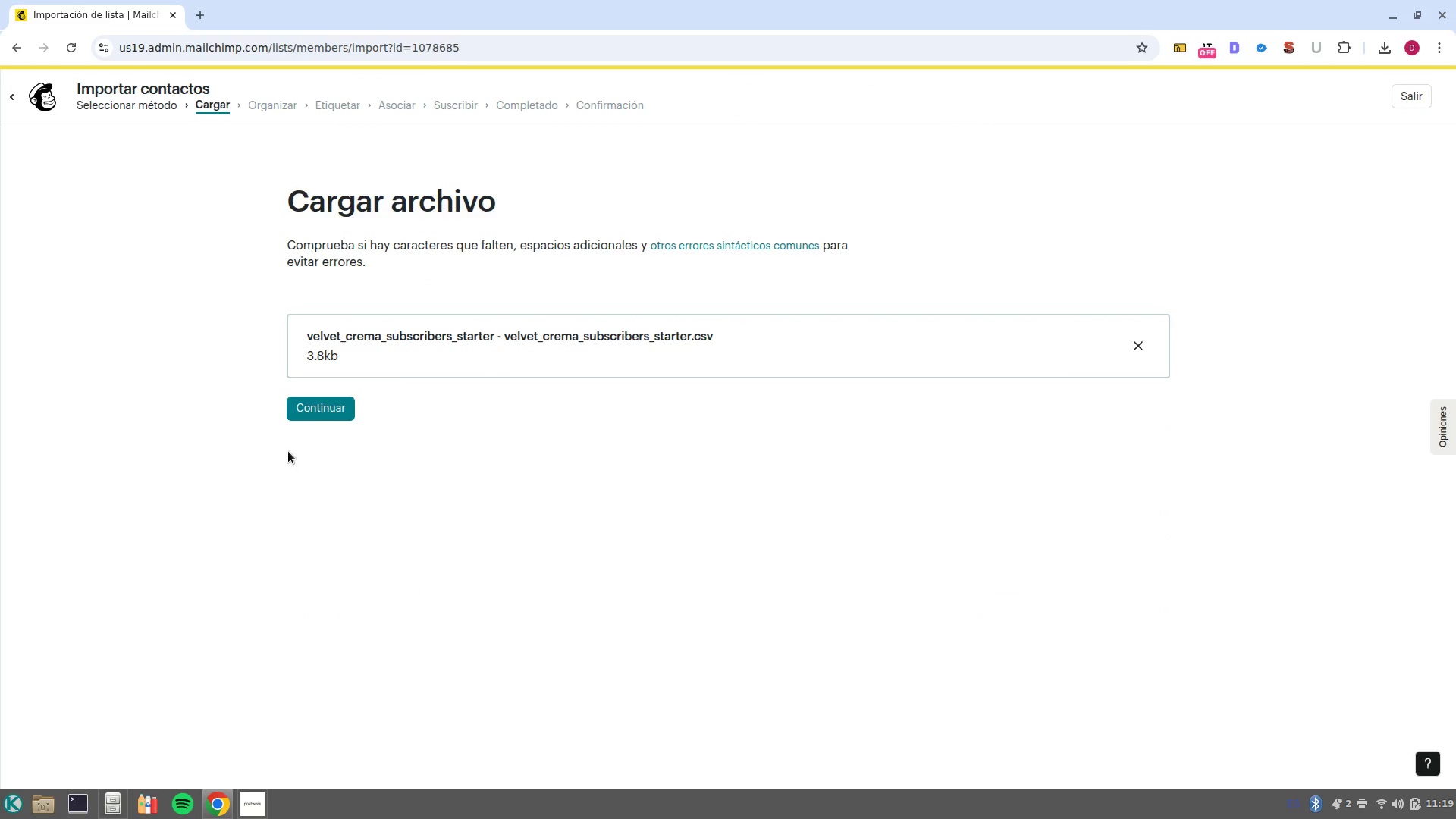 
left_click([314, 413])
 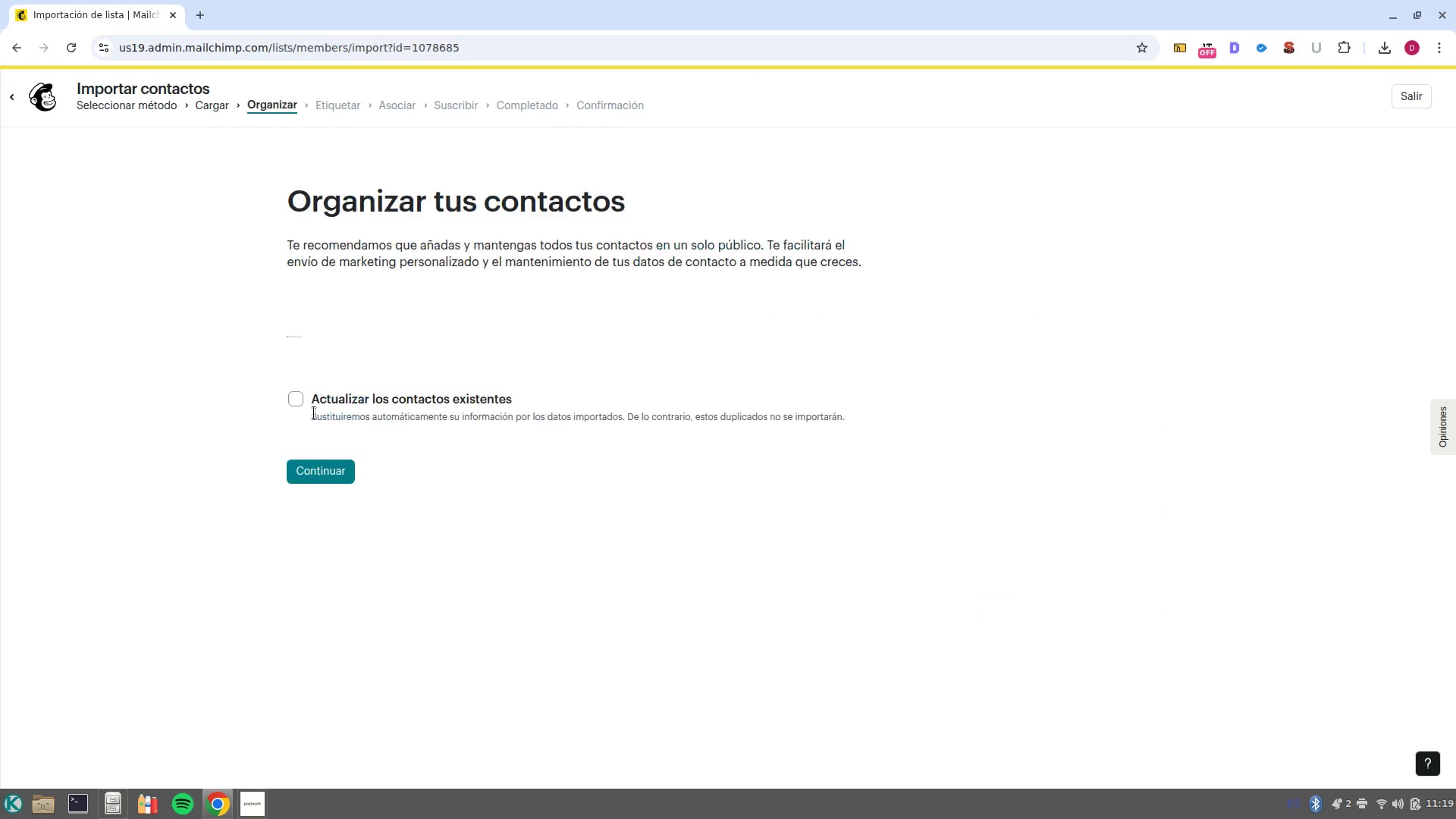 
wait(7.15)
 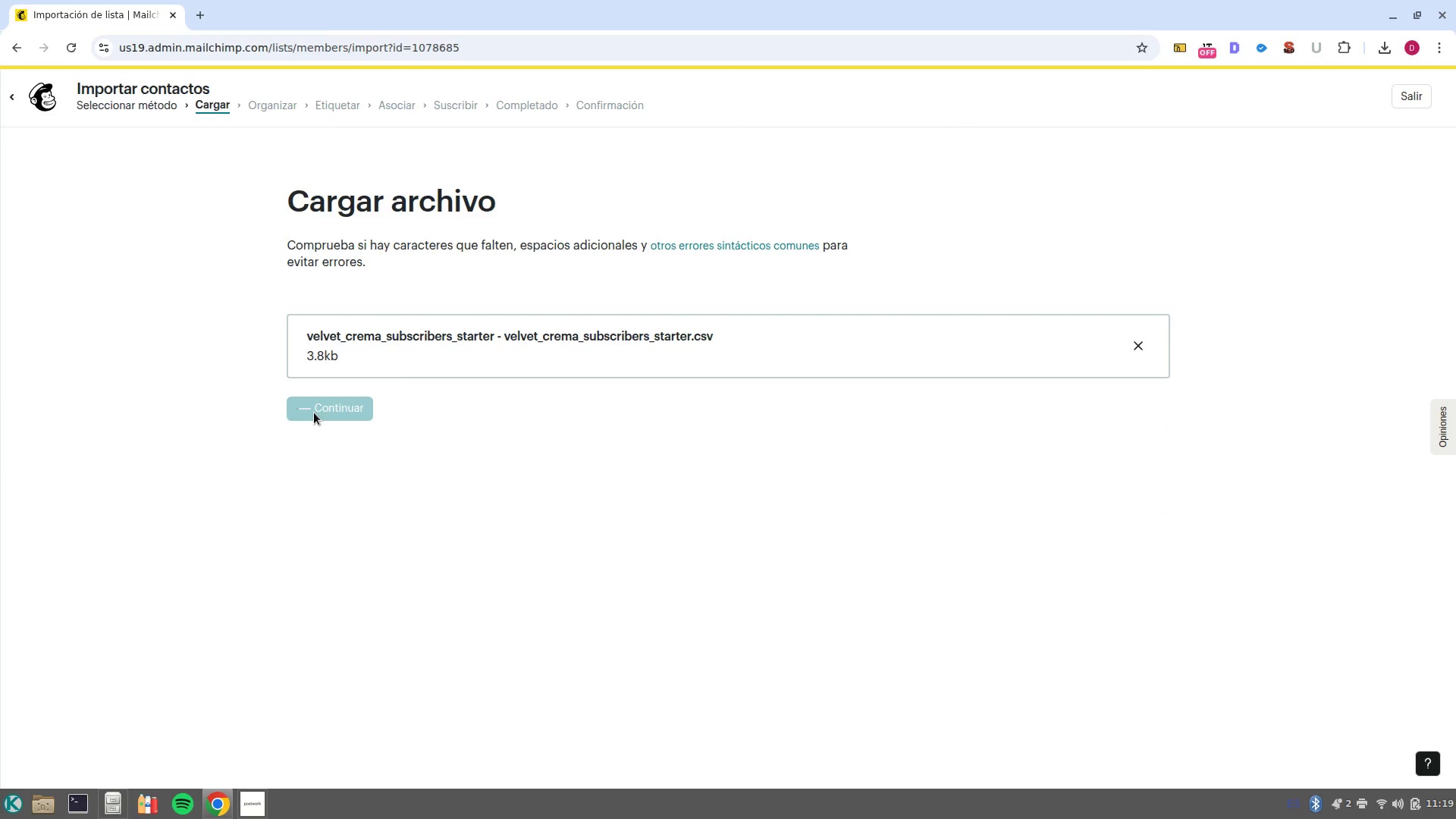 
left_click([344, 673])
 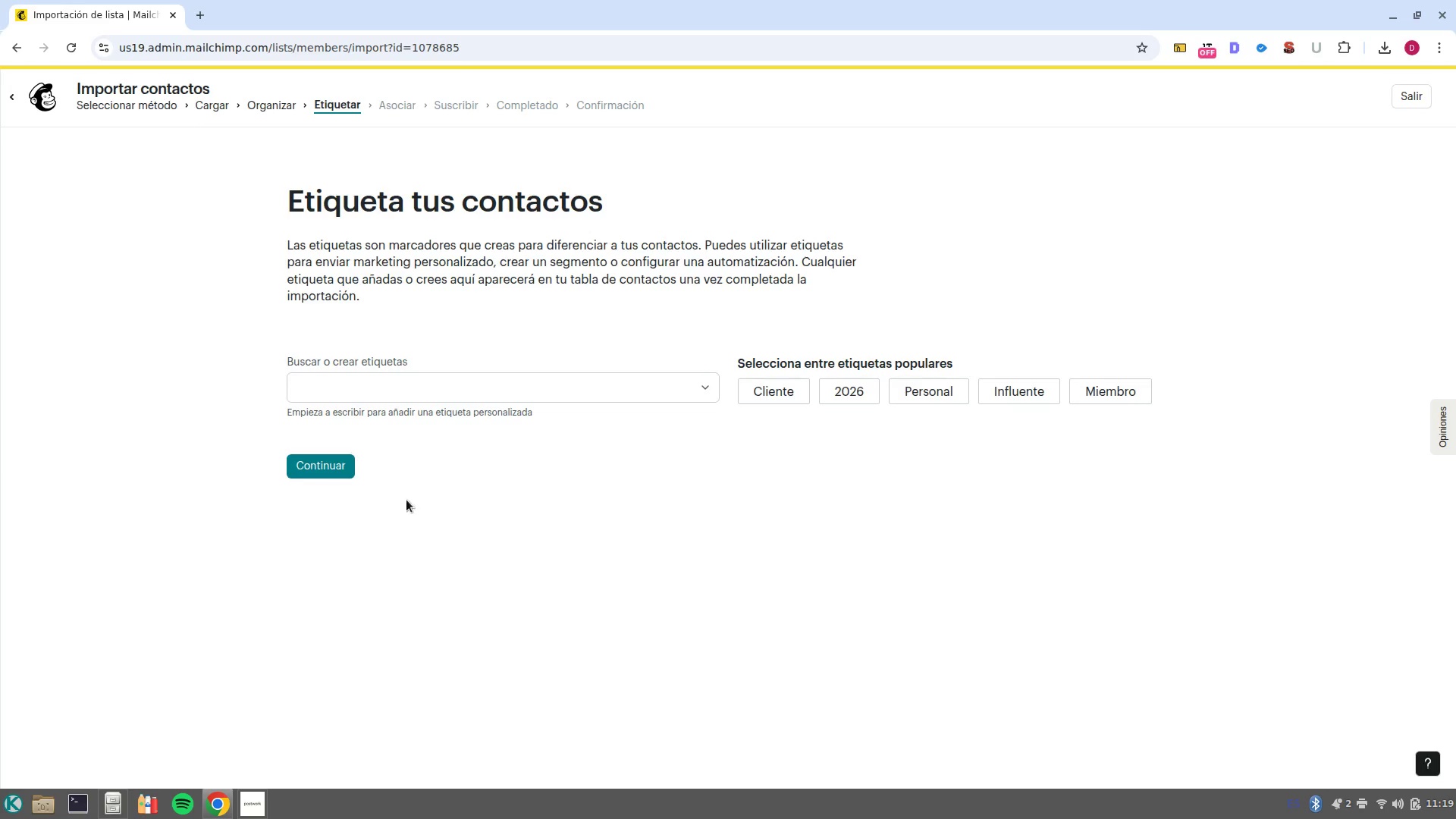 
left_click([422, 396])
 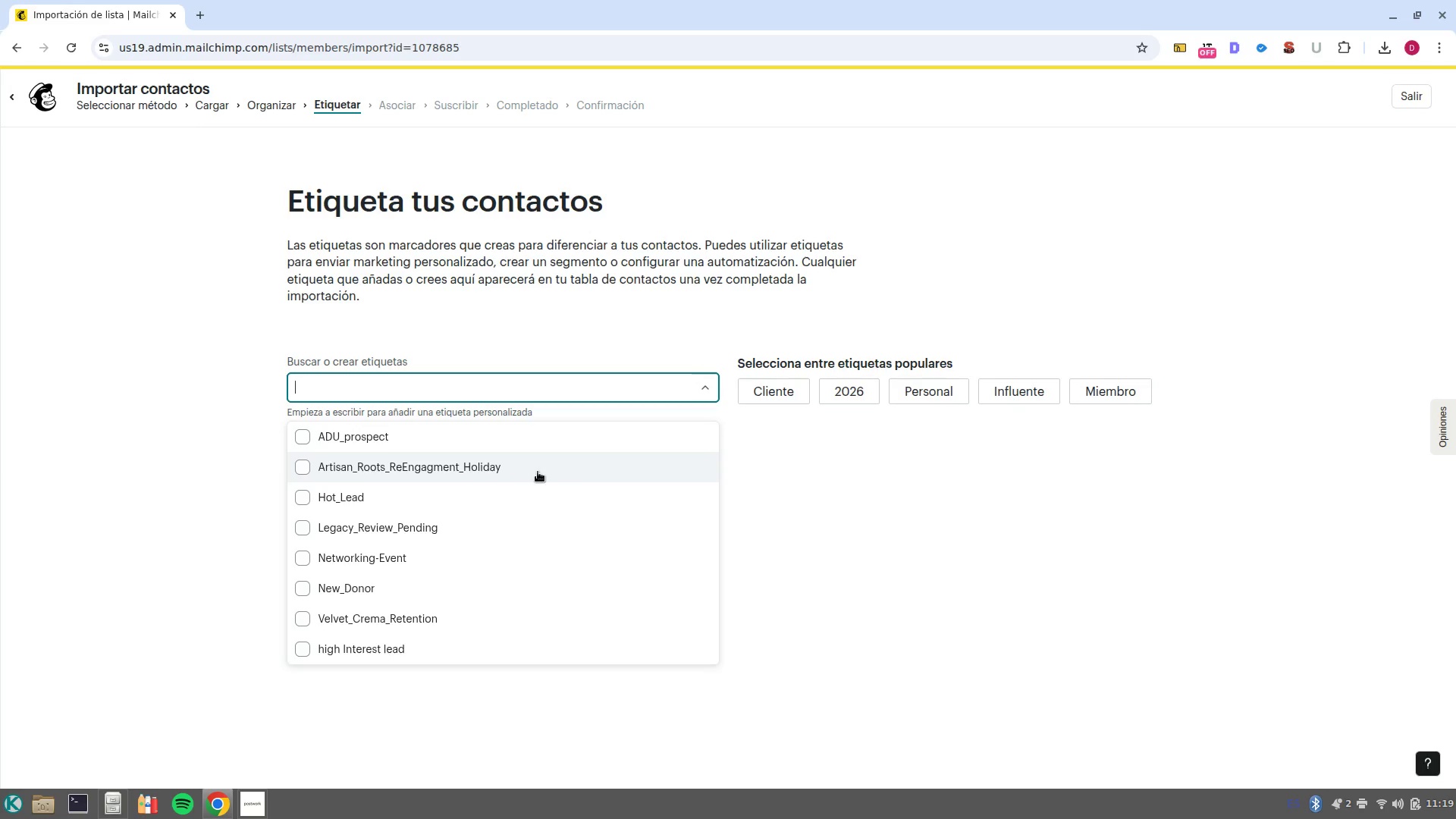 
left_click([504, 614])
 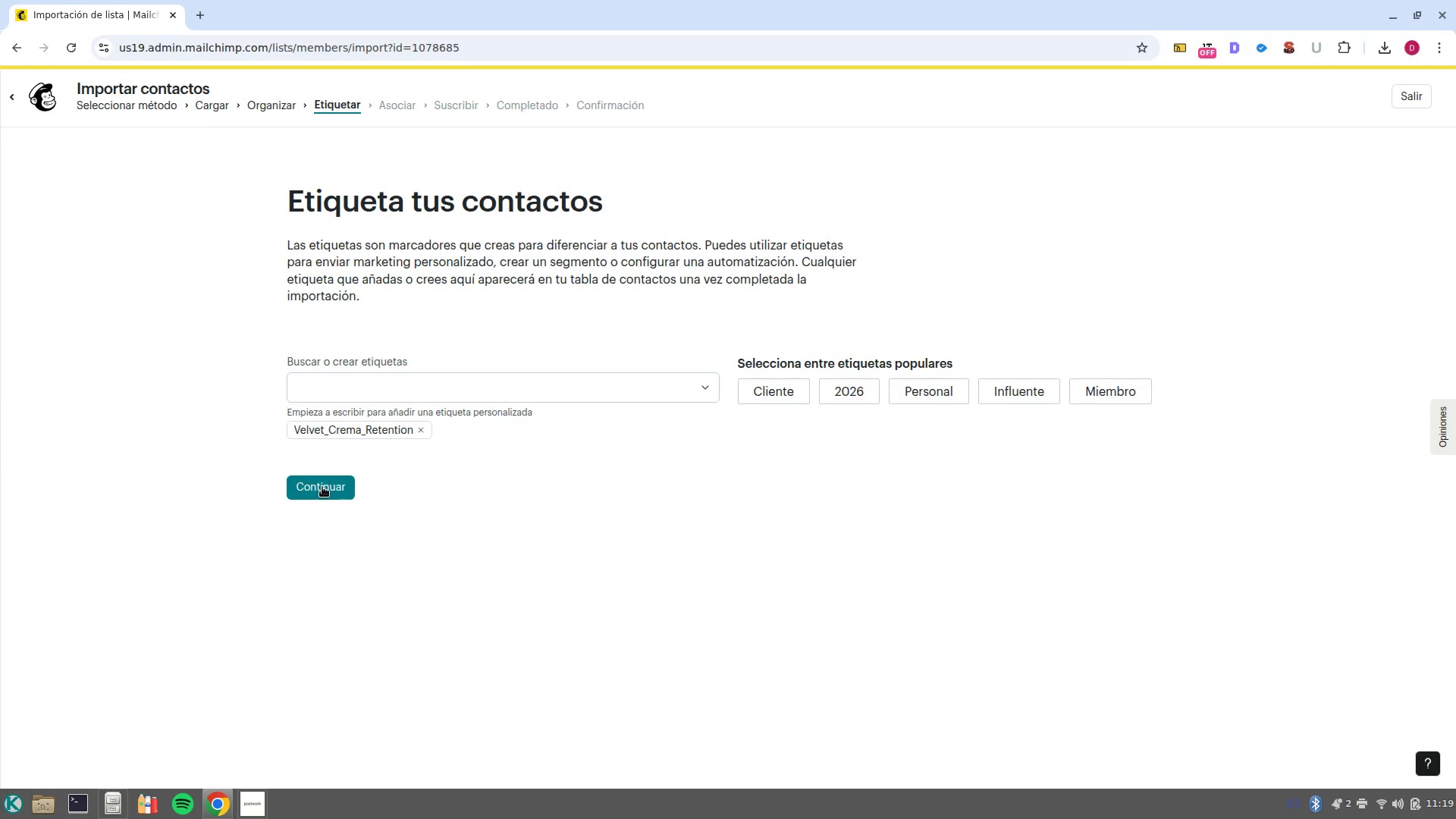 
left_click([322, 487])
 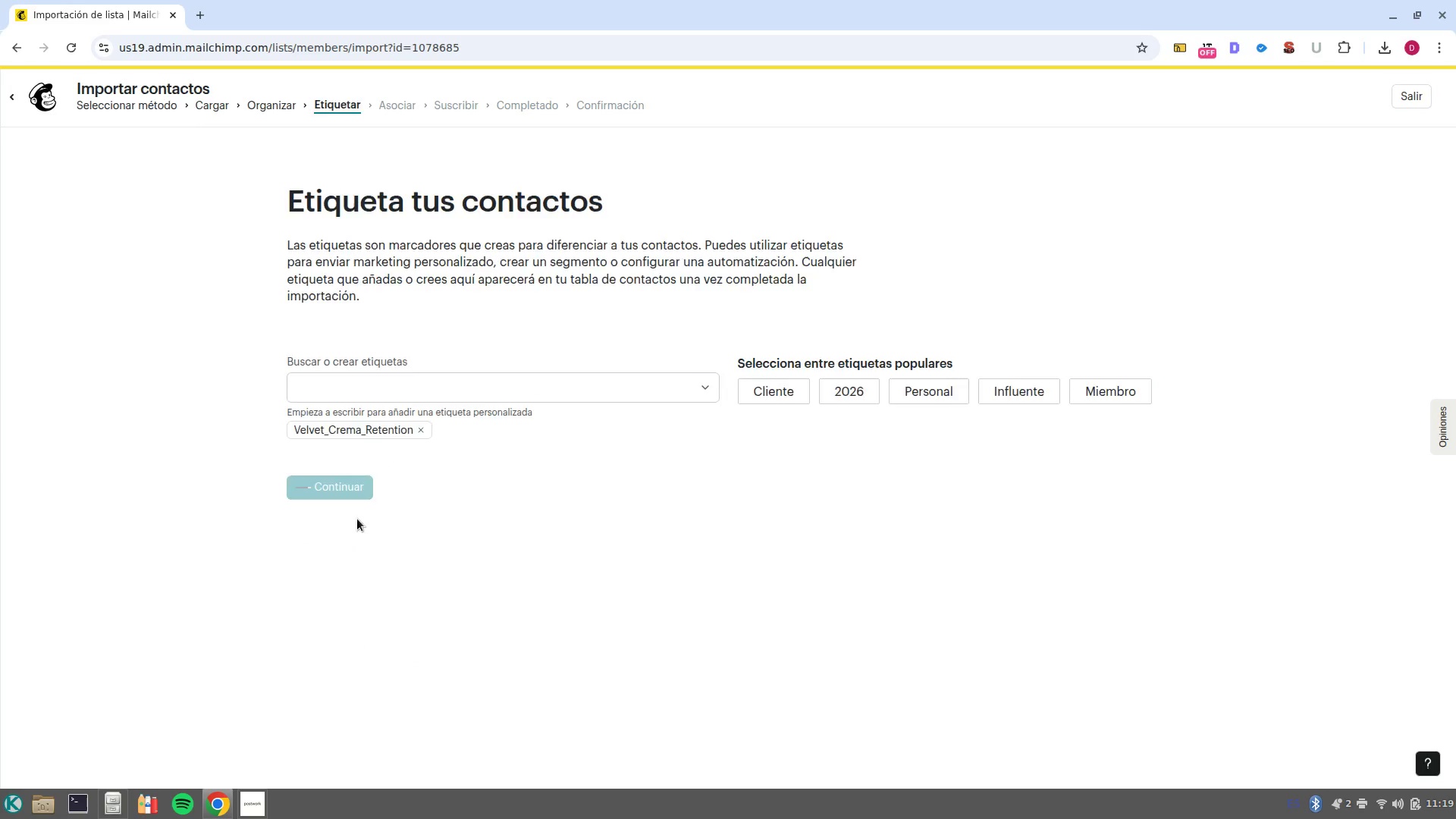 
mouse_move([428, 554])
 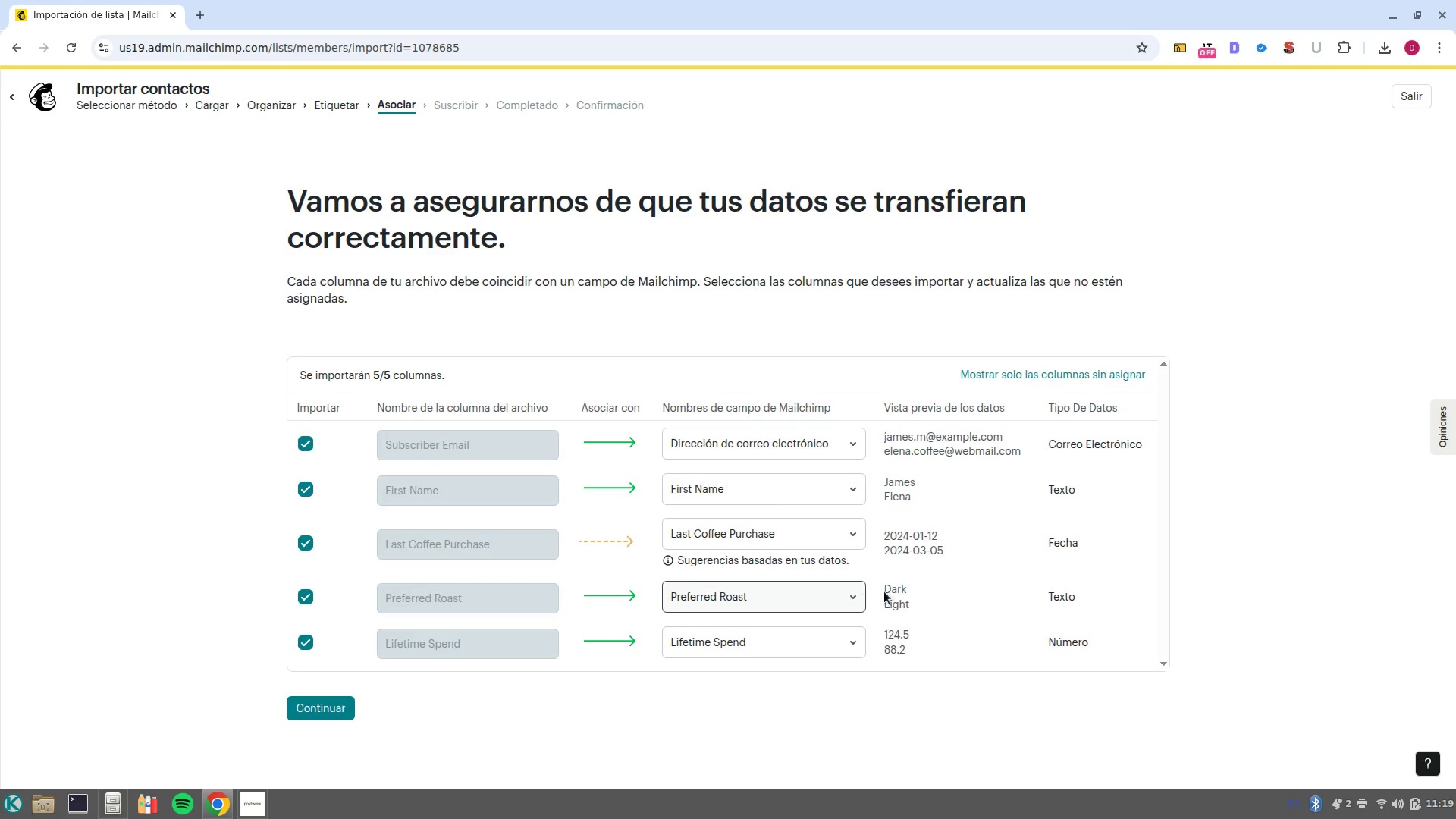 
scroll: coordinate [962, 587], scroll_direction: down, amount: 1.0
 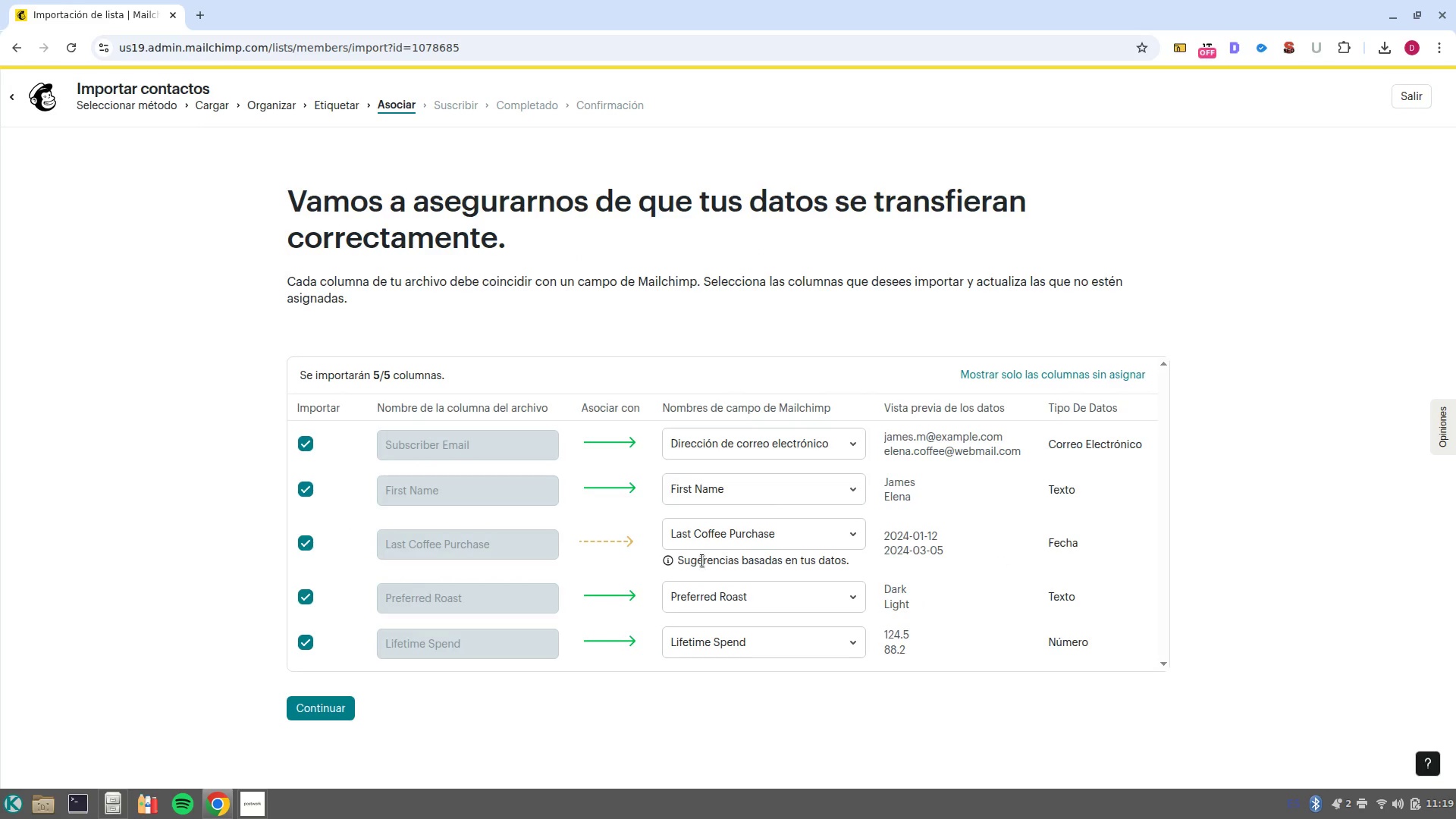 
left_click([319, 705])
 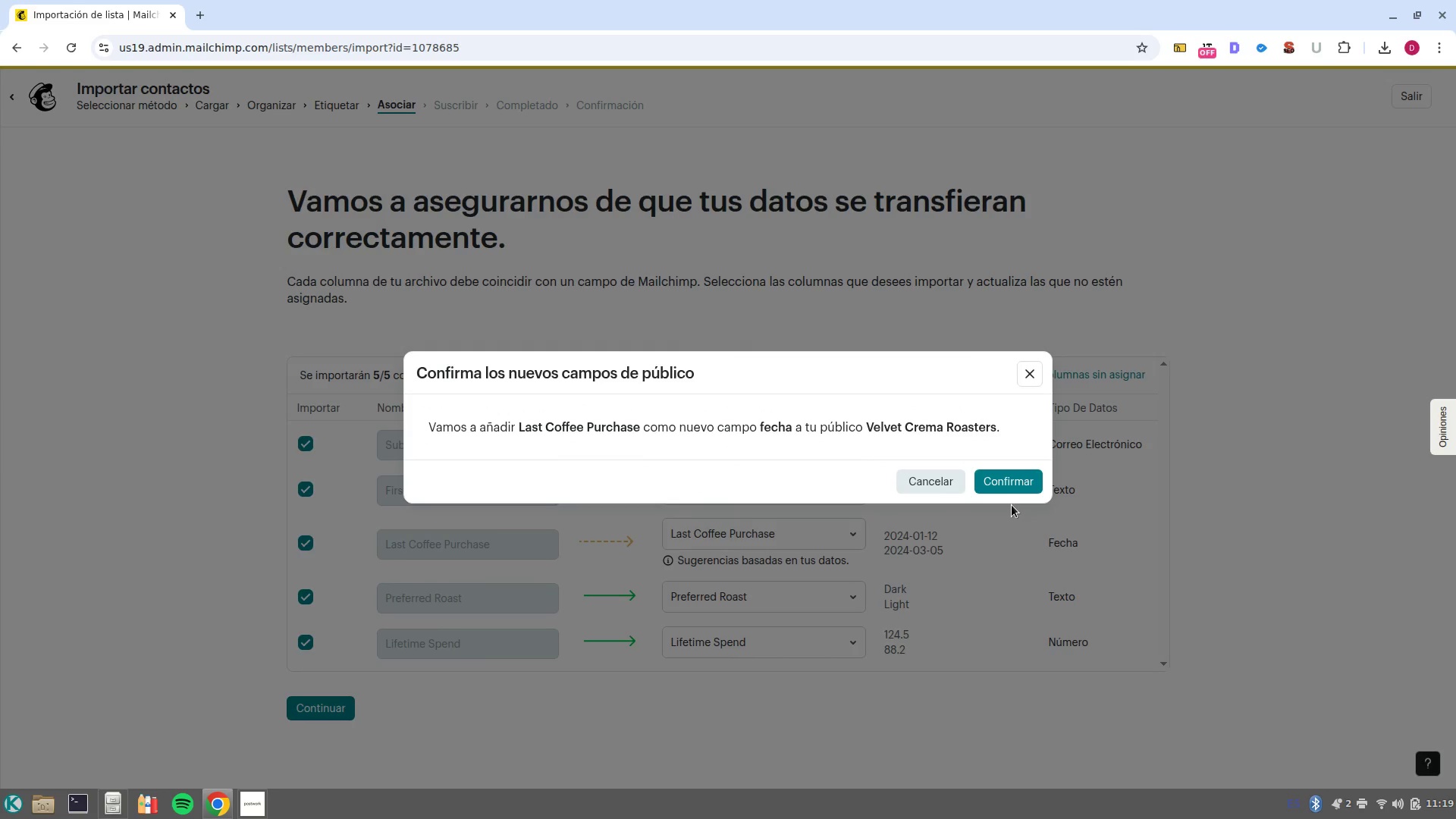 
left_click([998, 490])
 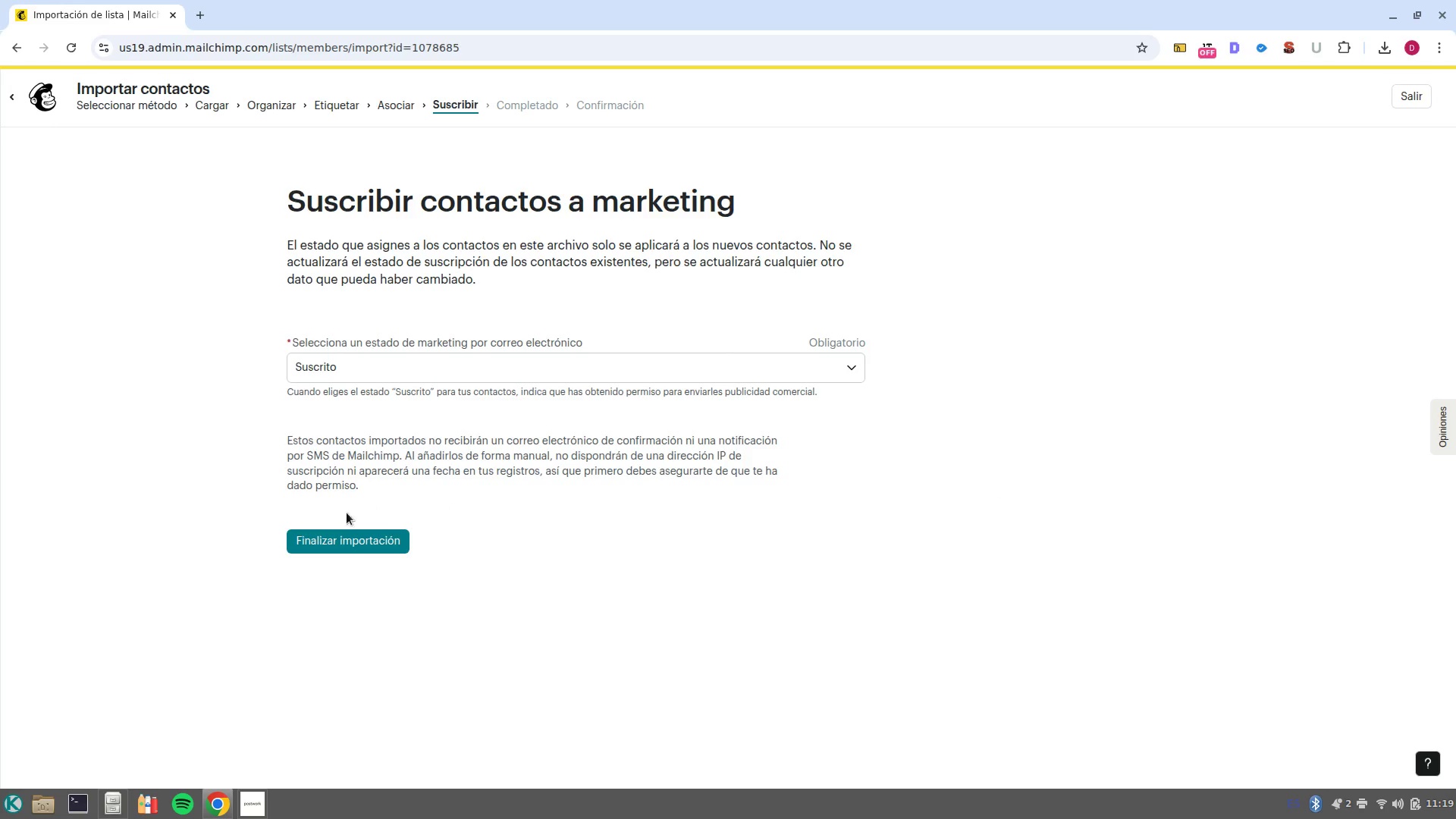 
left_click([357, 547])
 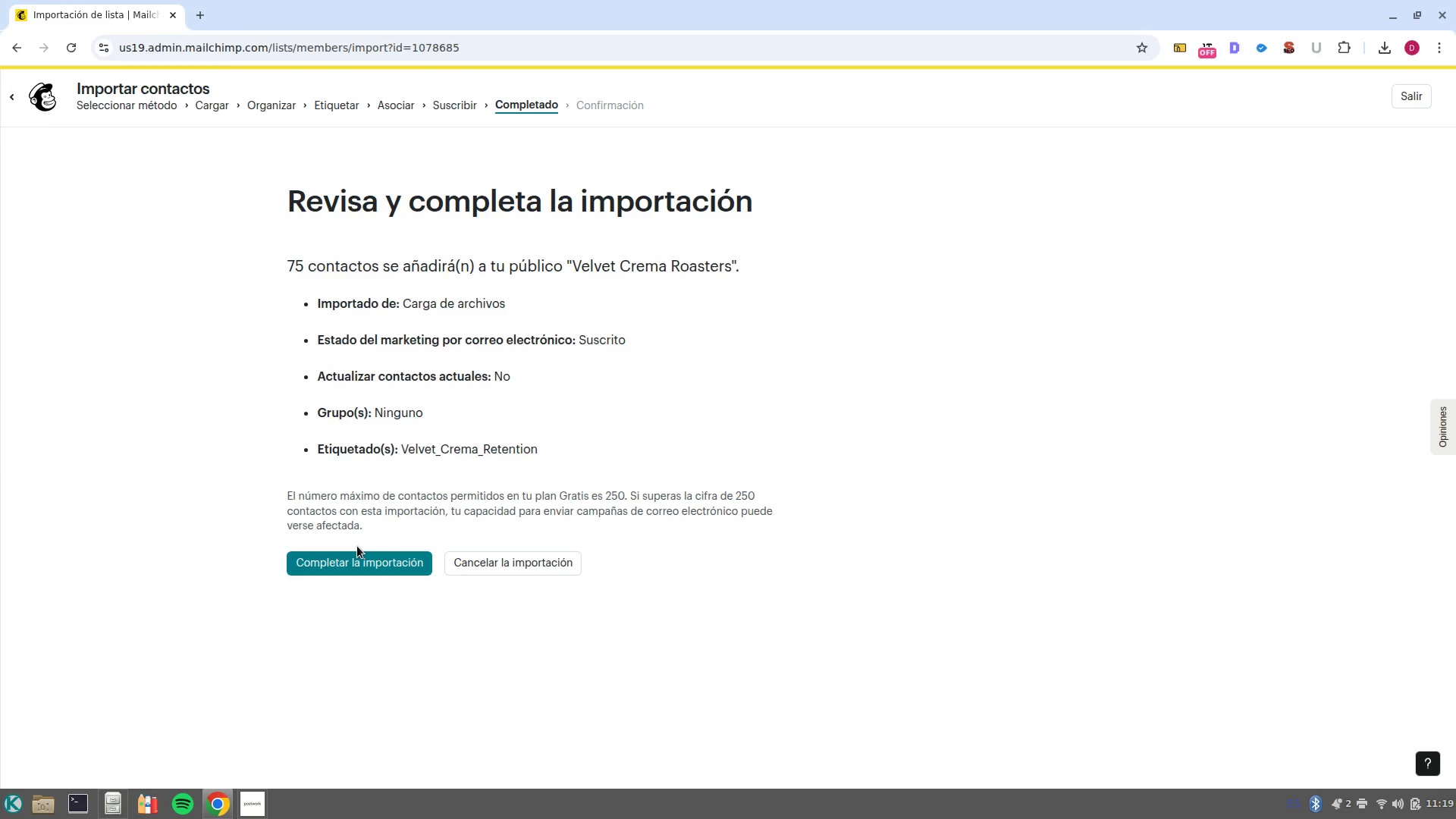 
left_click([356, 570])
 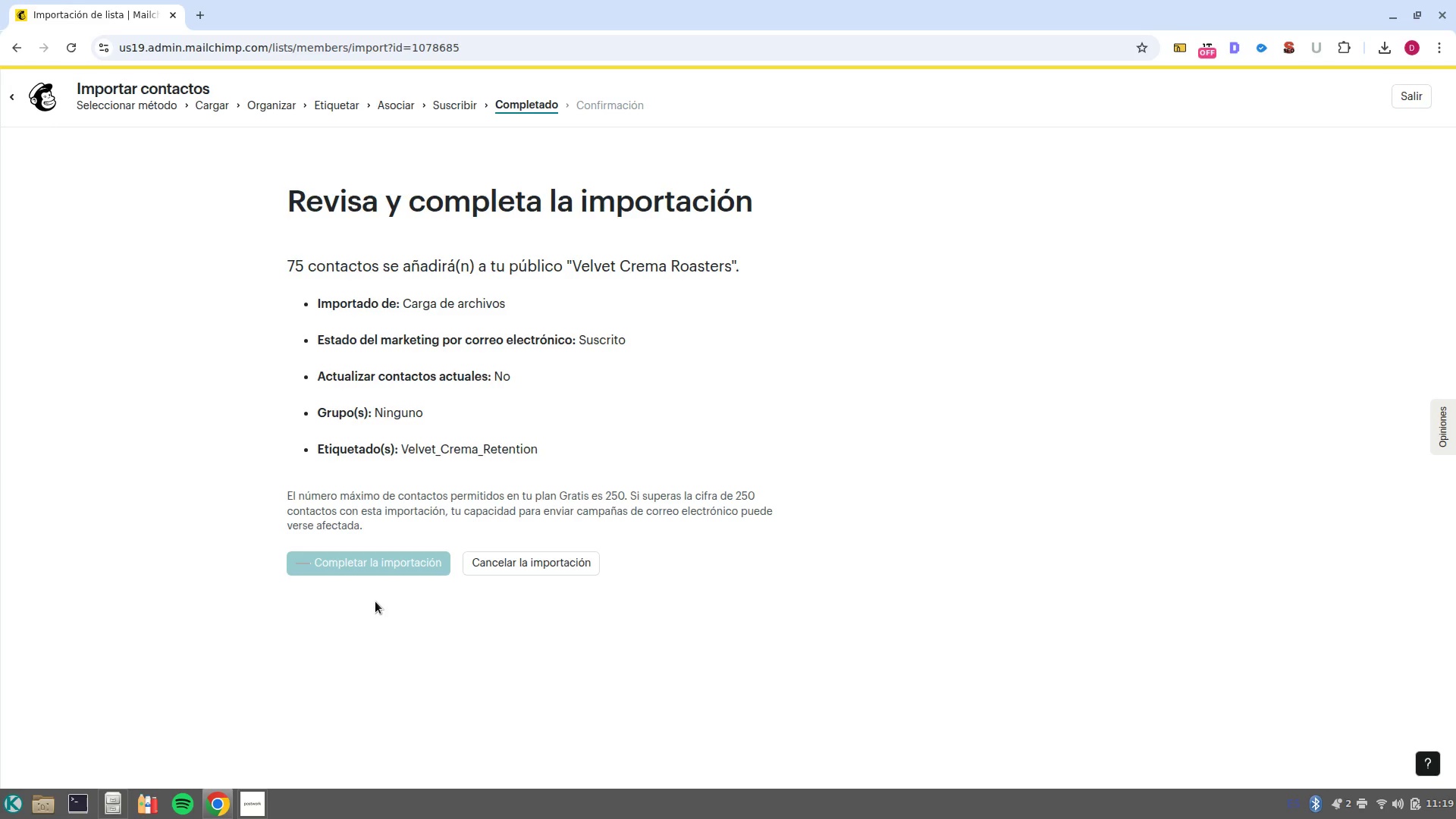 
wait(8.43)
 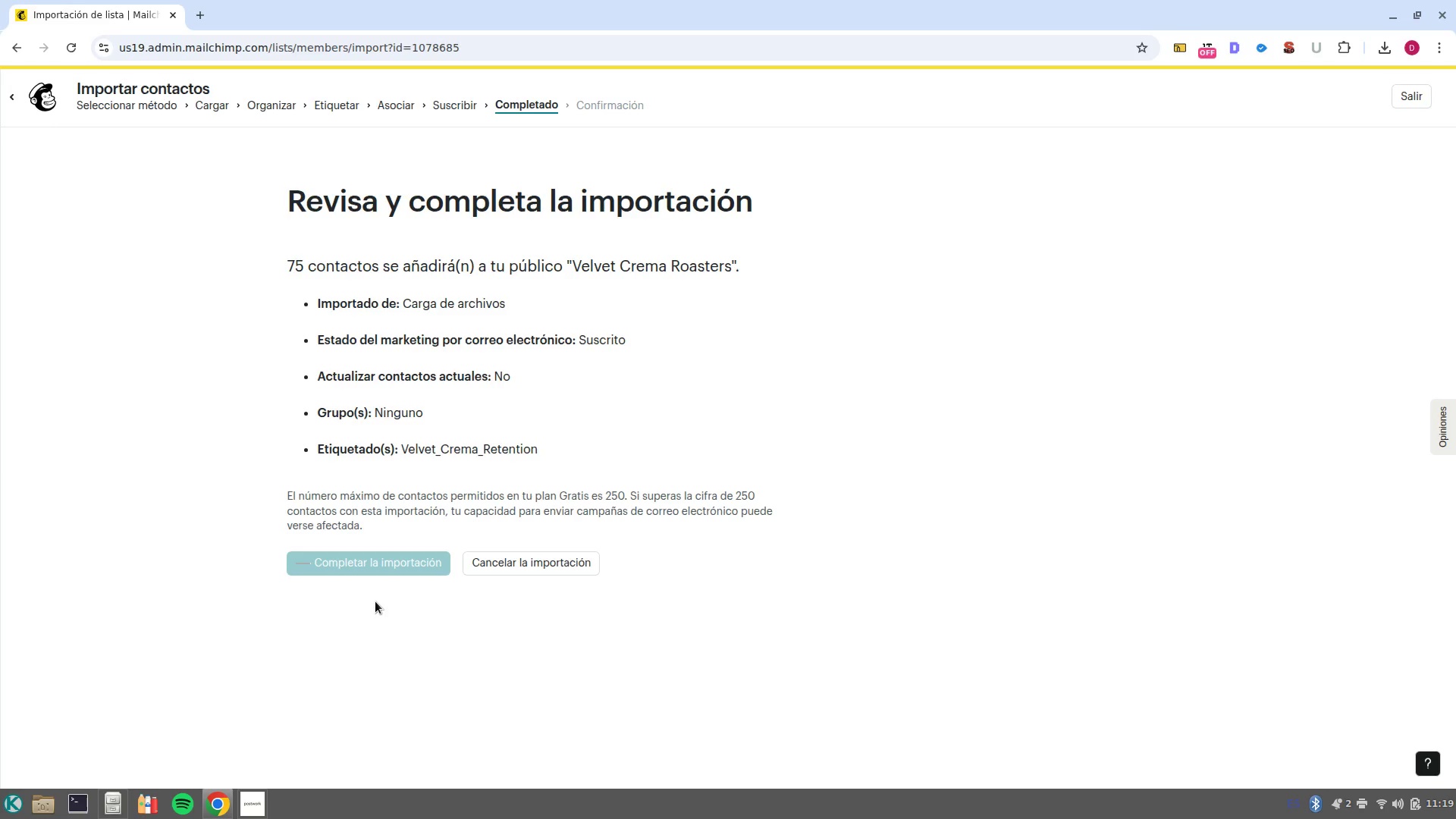 
left_click([1410, 103])
 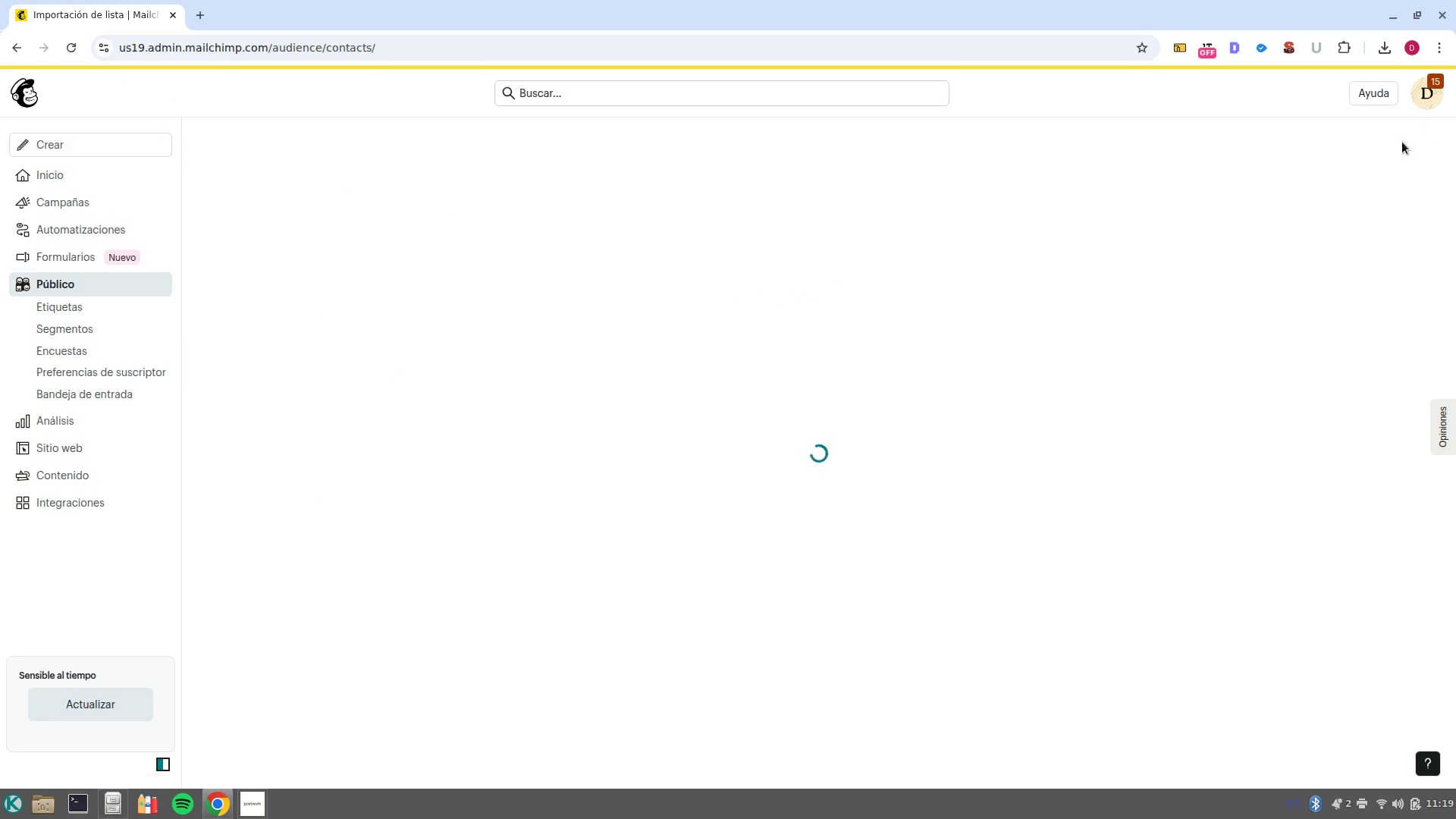 
mouse_move([1075, 571])
 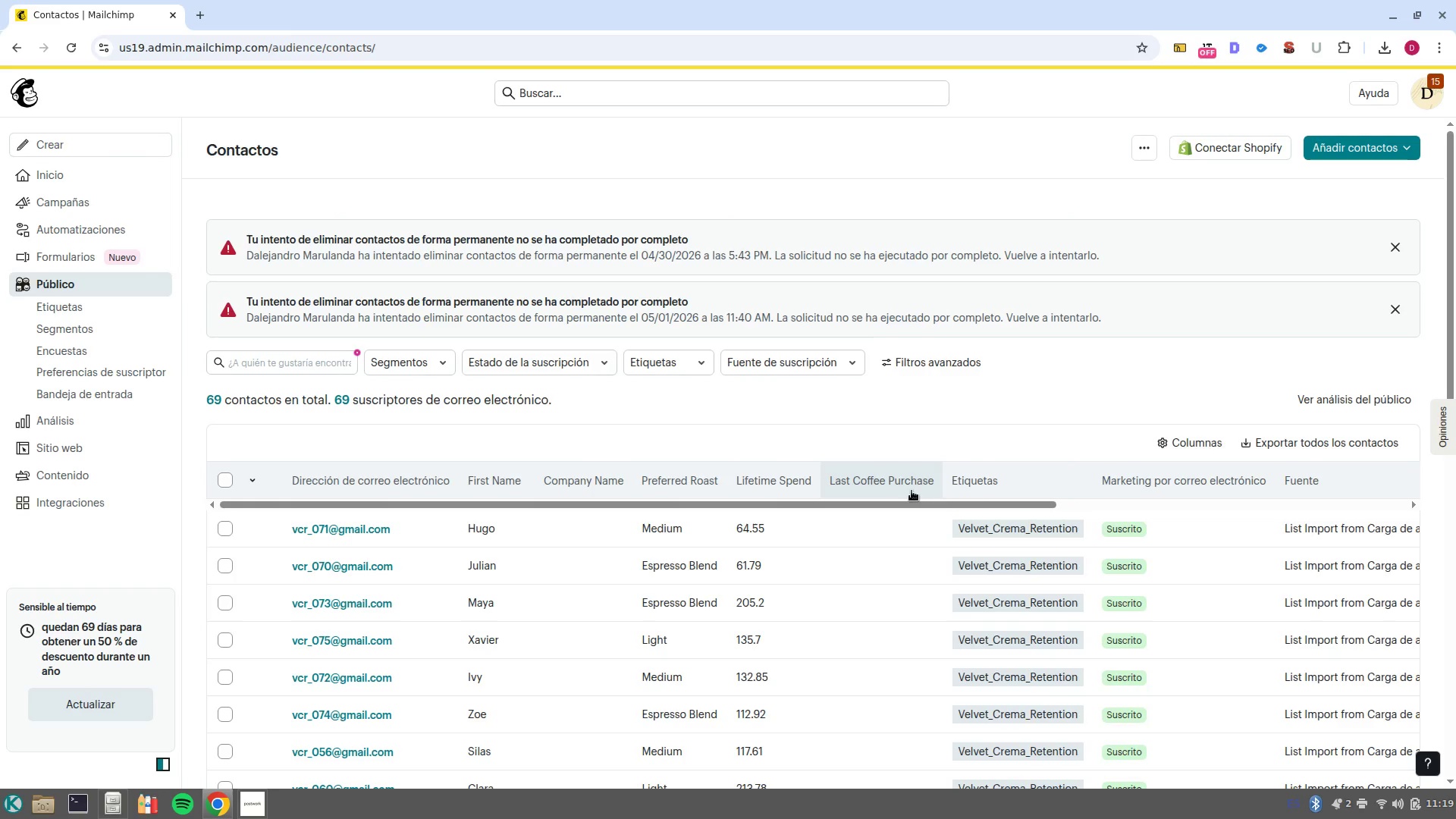 
scroll: coordinate [916, 589], scroll_direction: down, amount: 2.0
 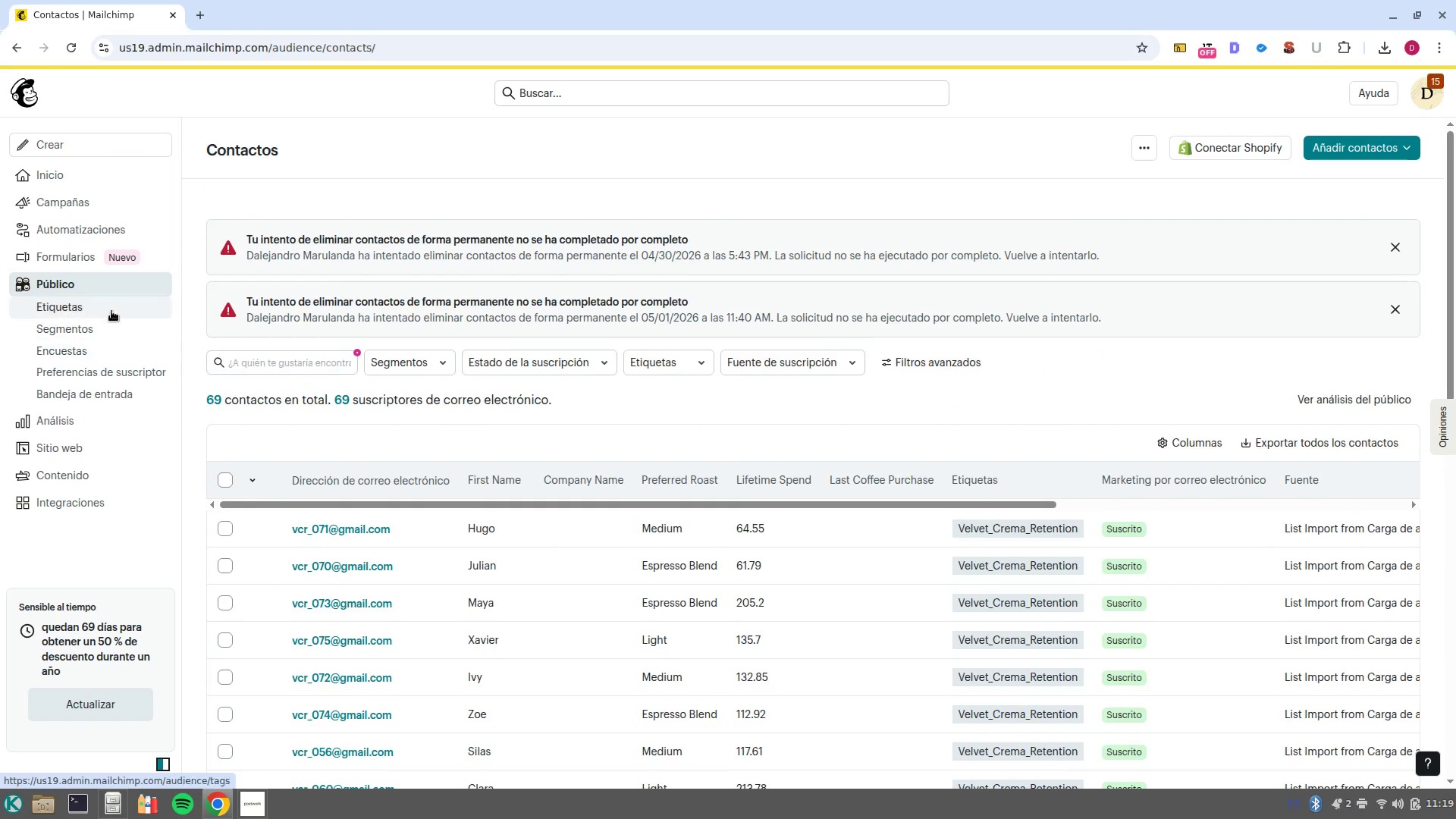 
wait(5.87)
 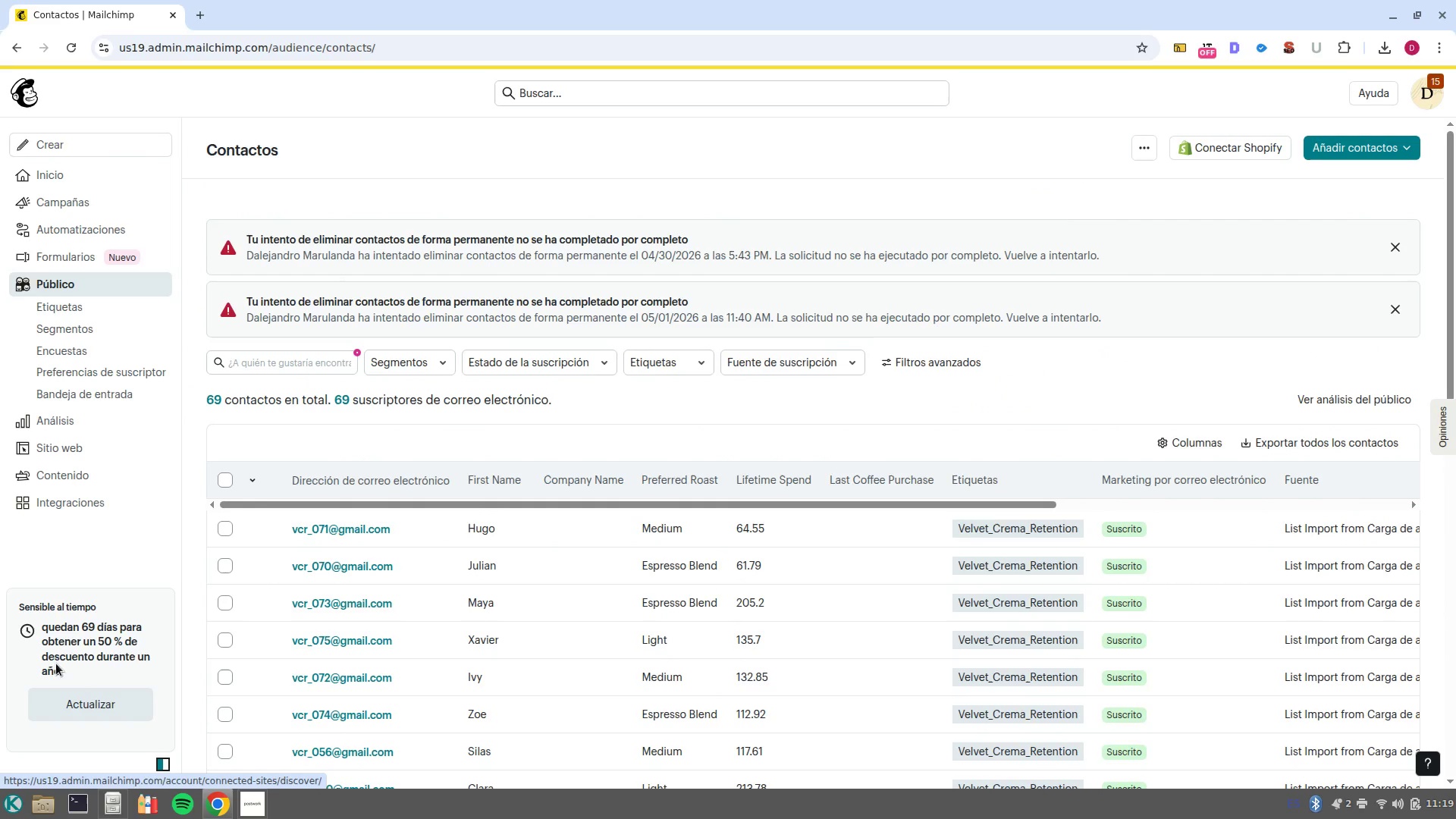 
left_click([1145, 159])
 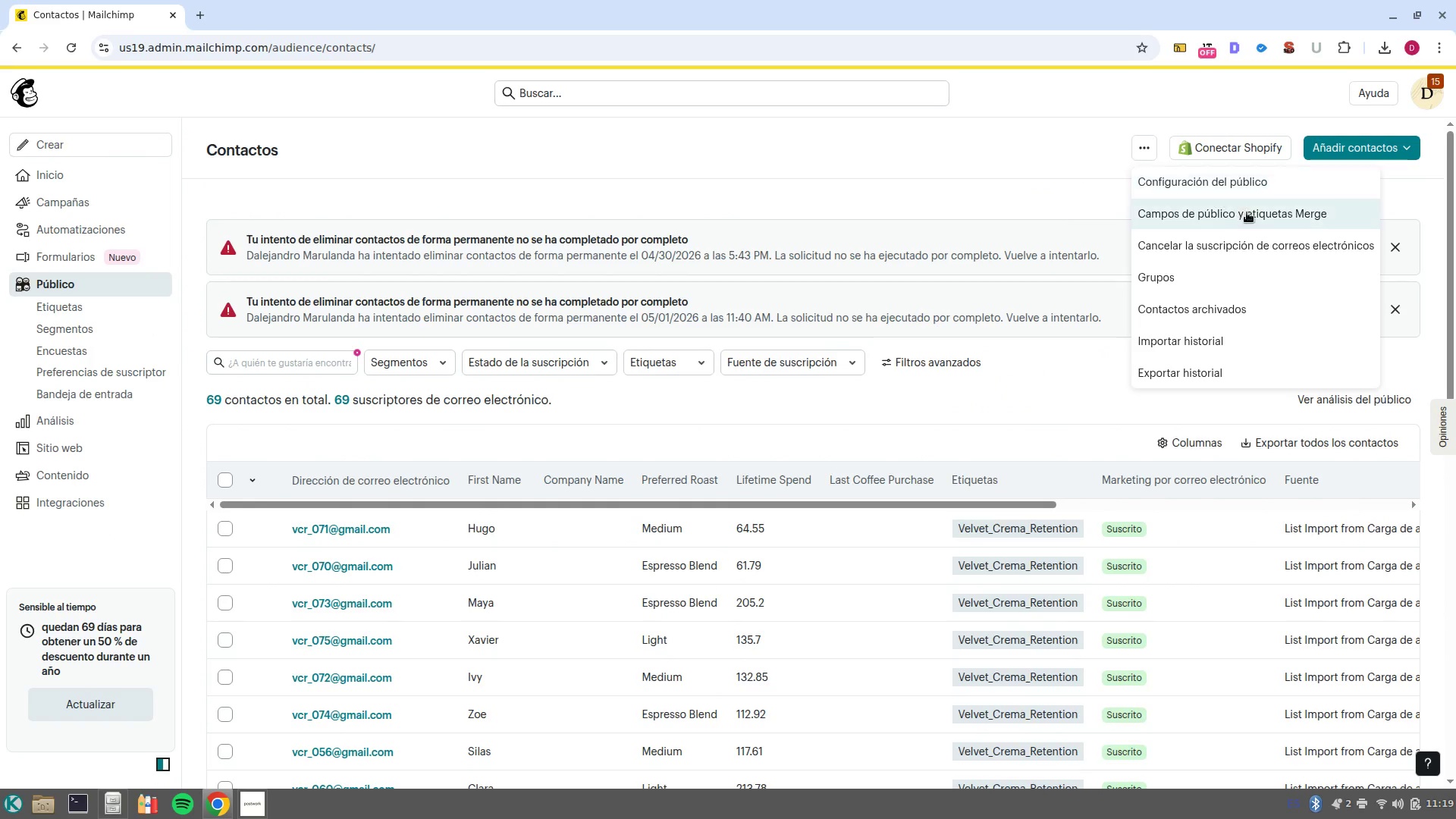 
left_click([1248, 214])
 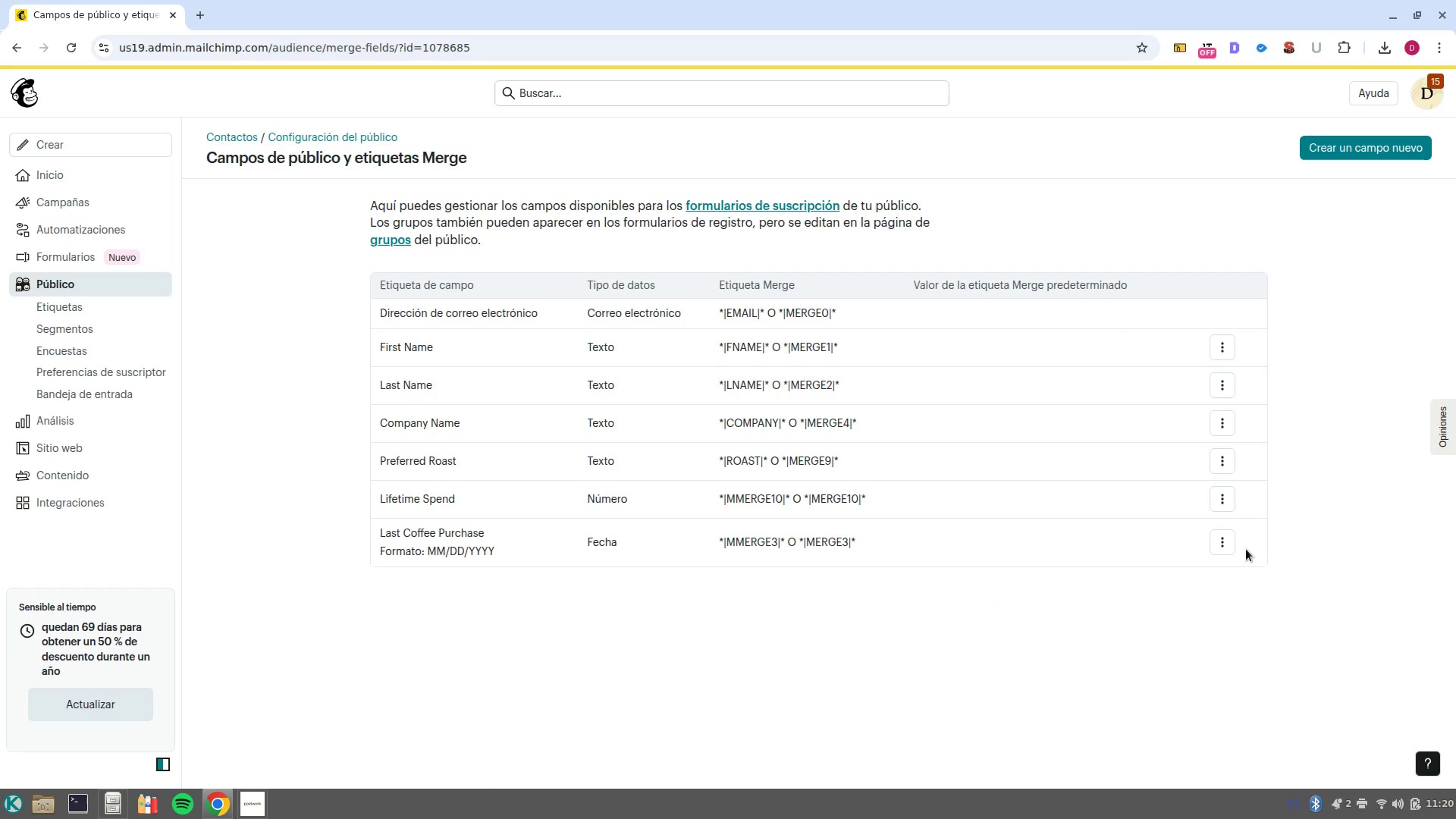 
left_click([1219, 551])
 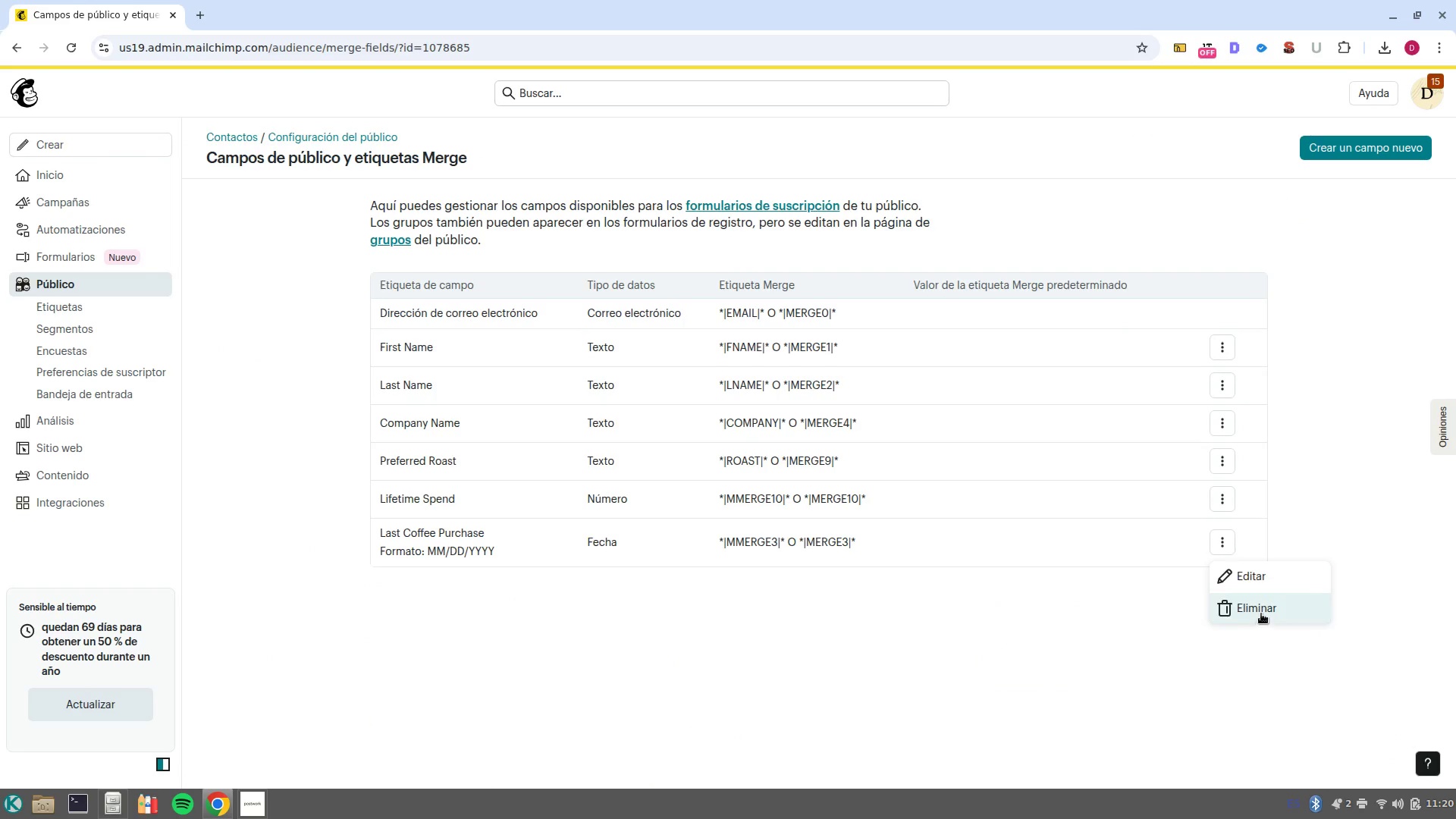 
left_click([1265, 580])
 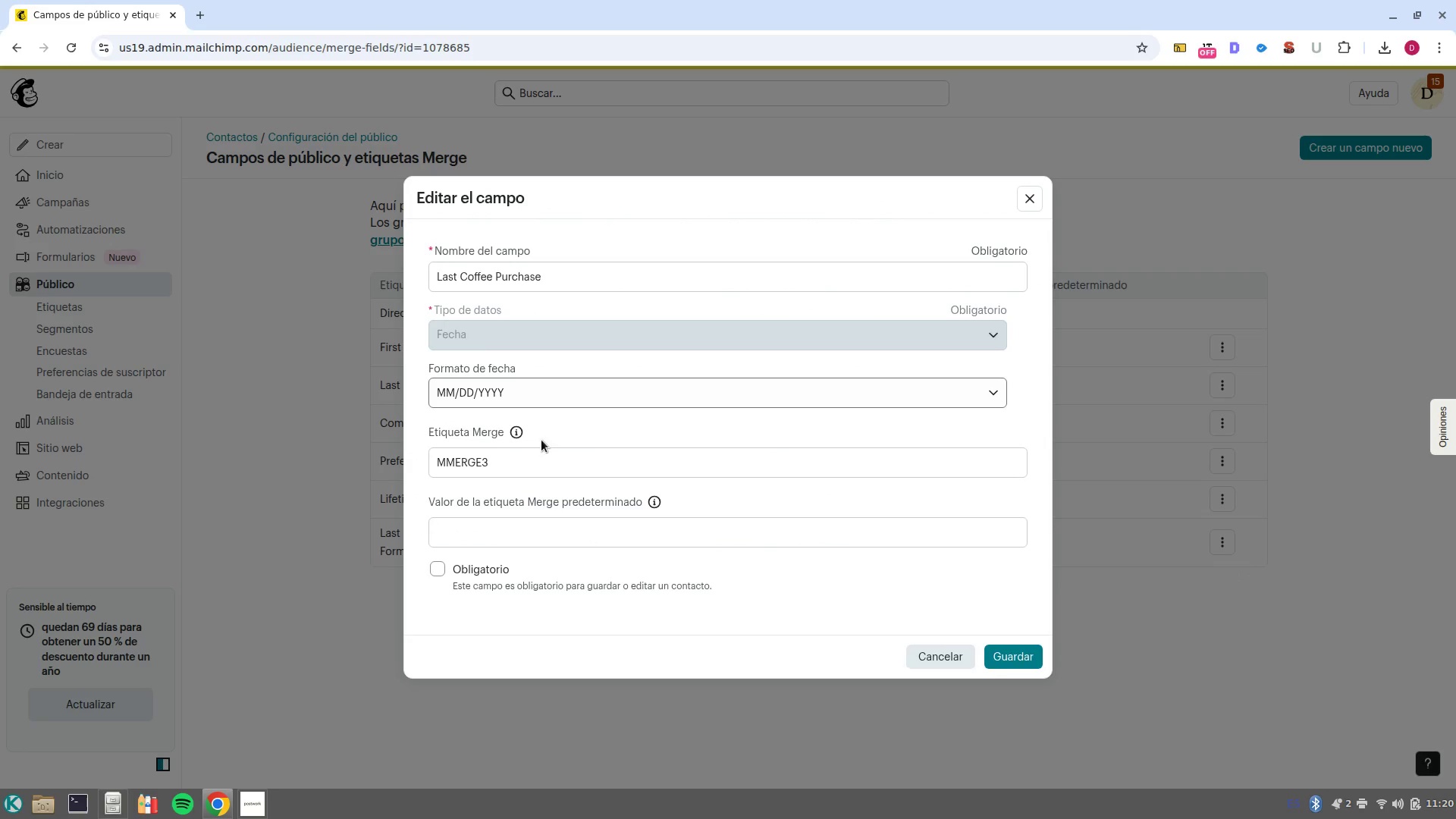 
double_click([541, 452])
 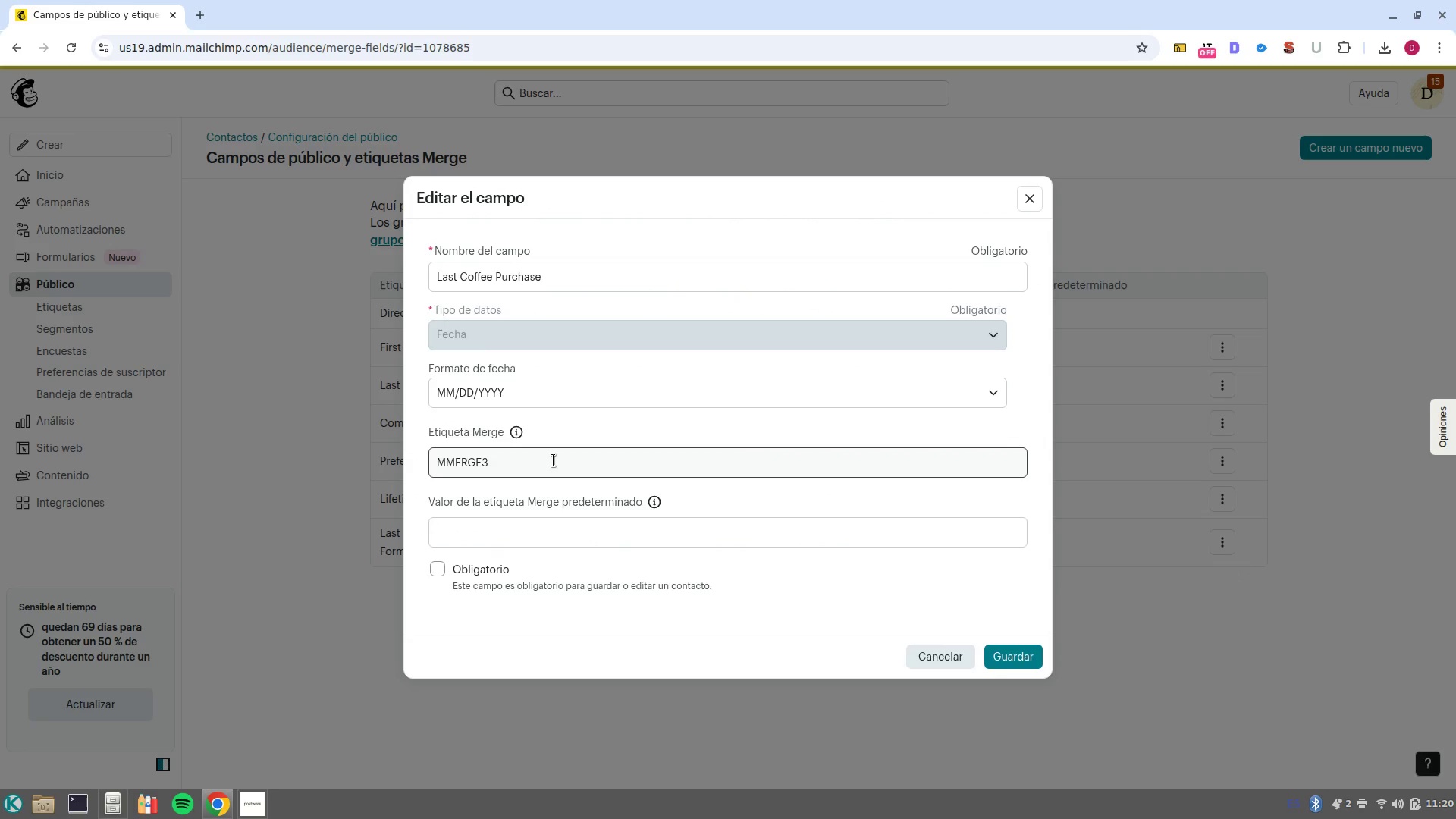 
double_click([554, 460])
 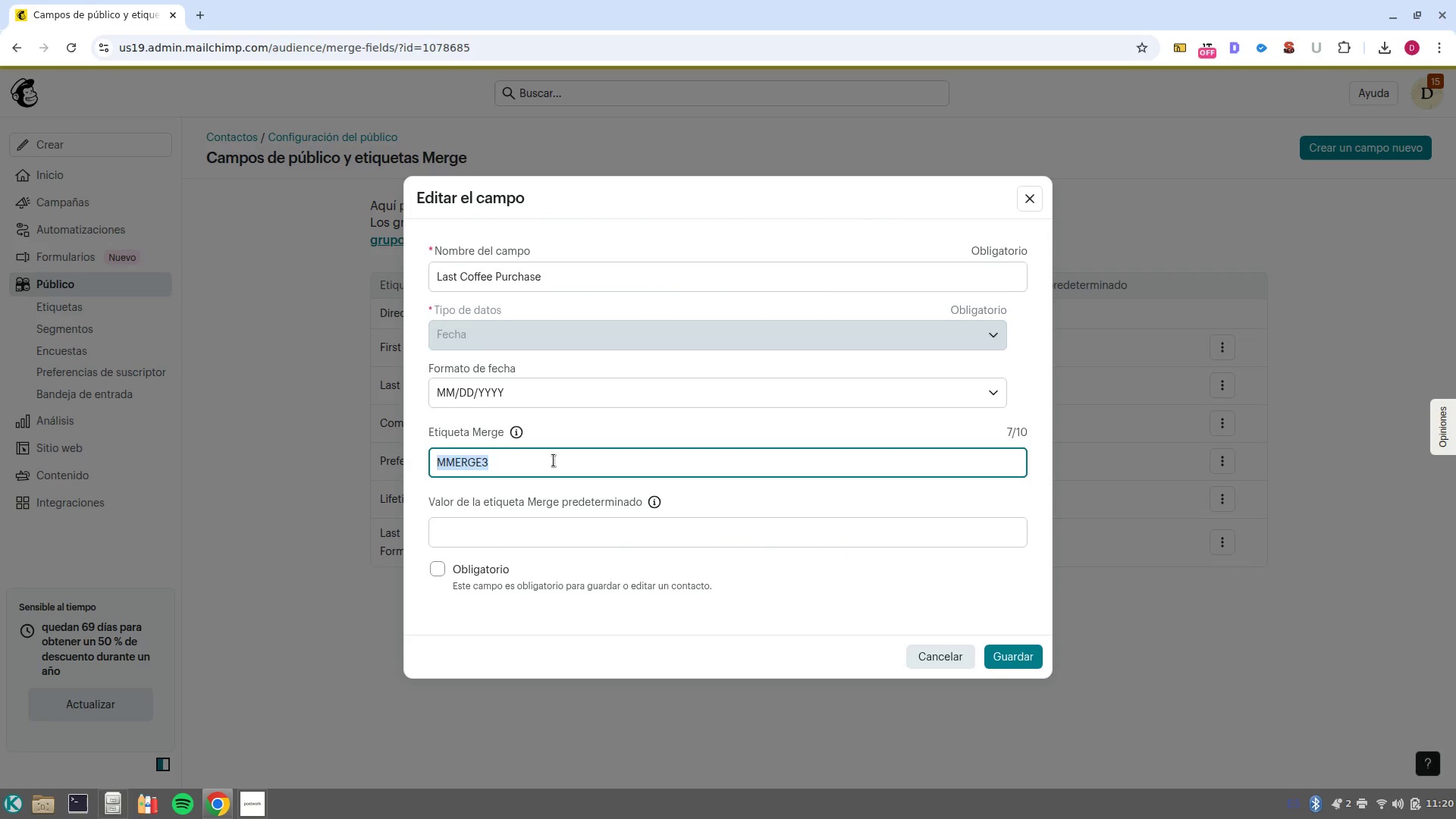 
triple_click([554, 460])
 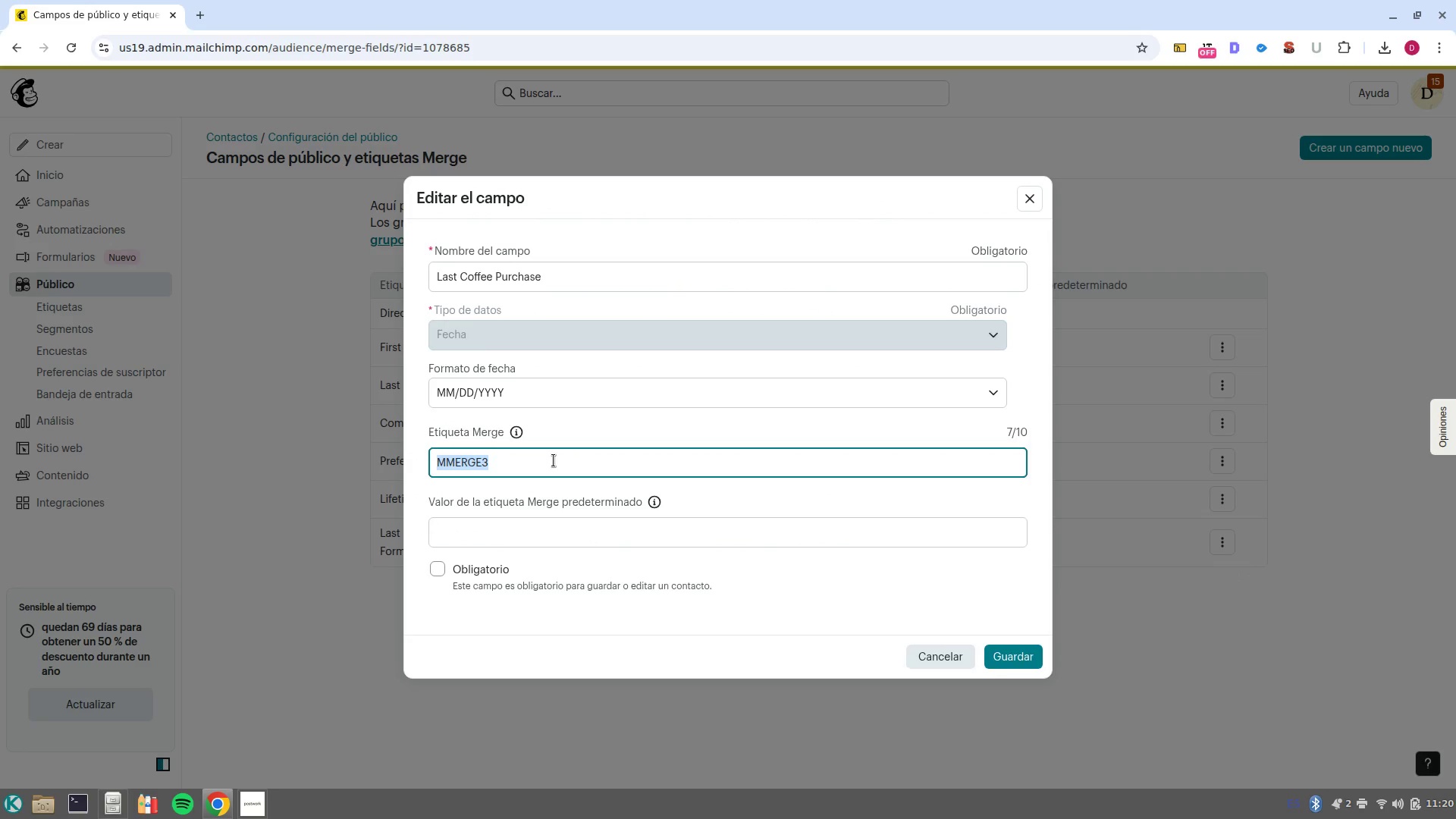 
type(coffe)
 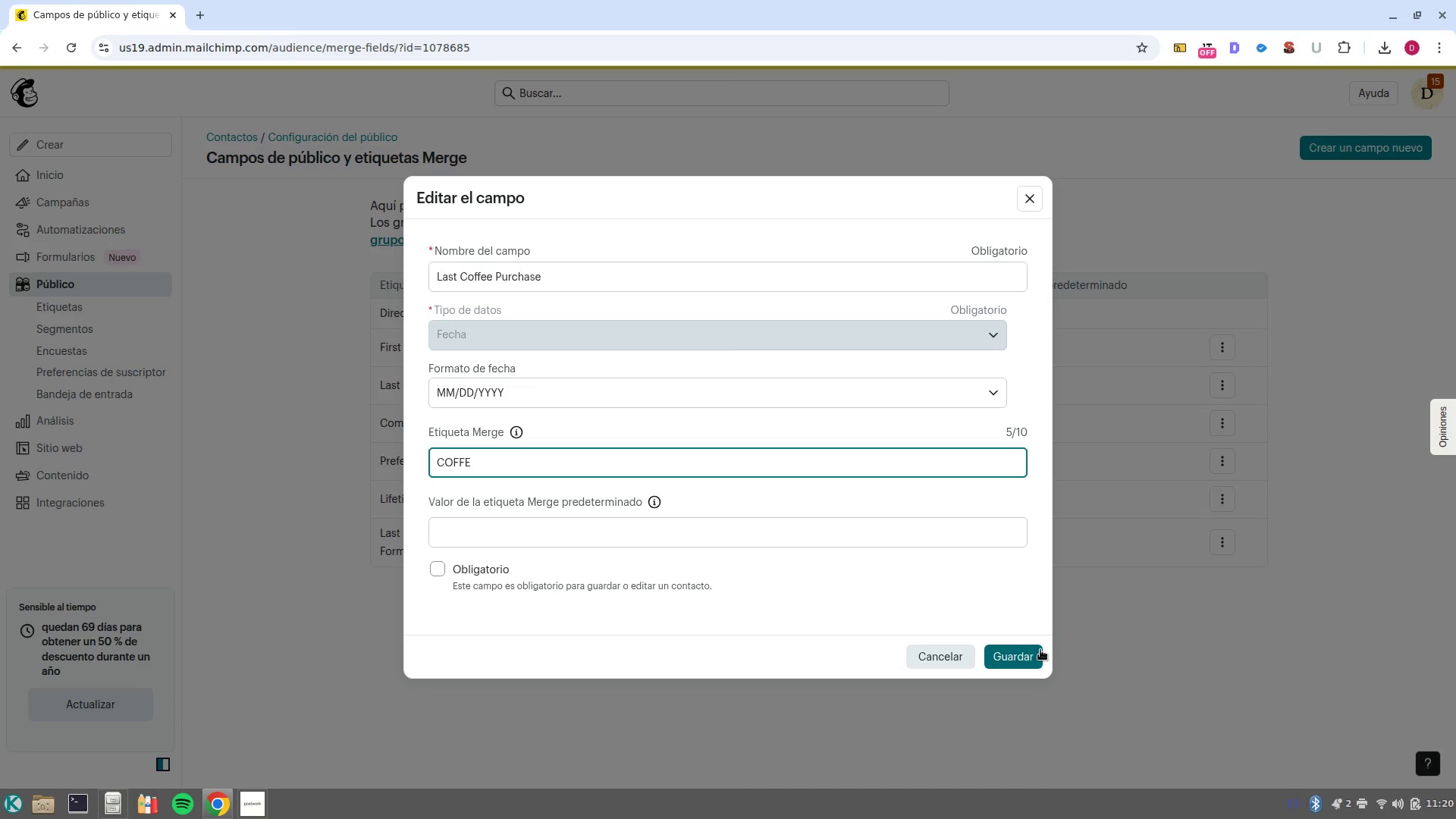 
left_click([1037, 651])
 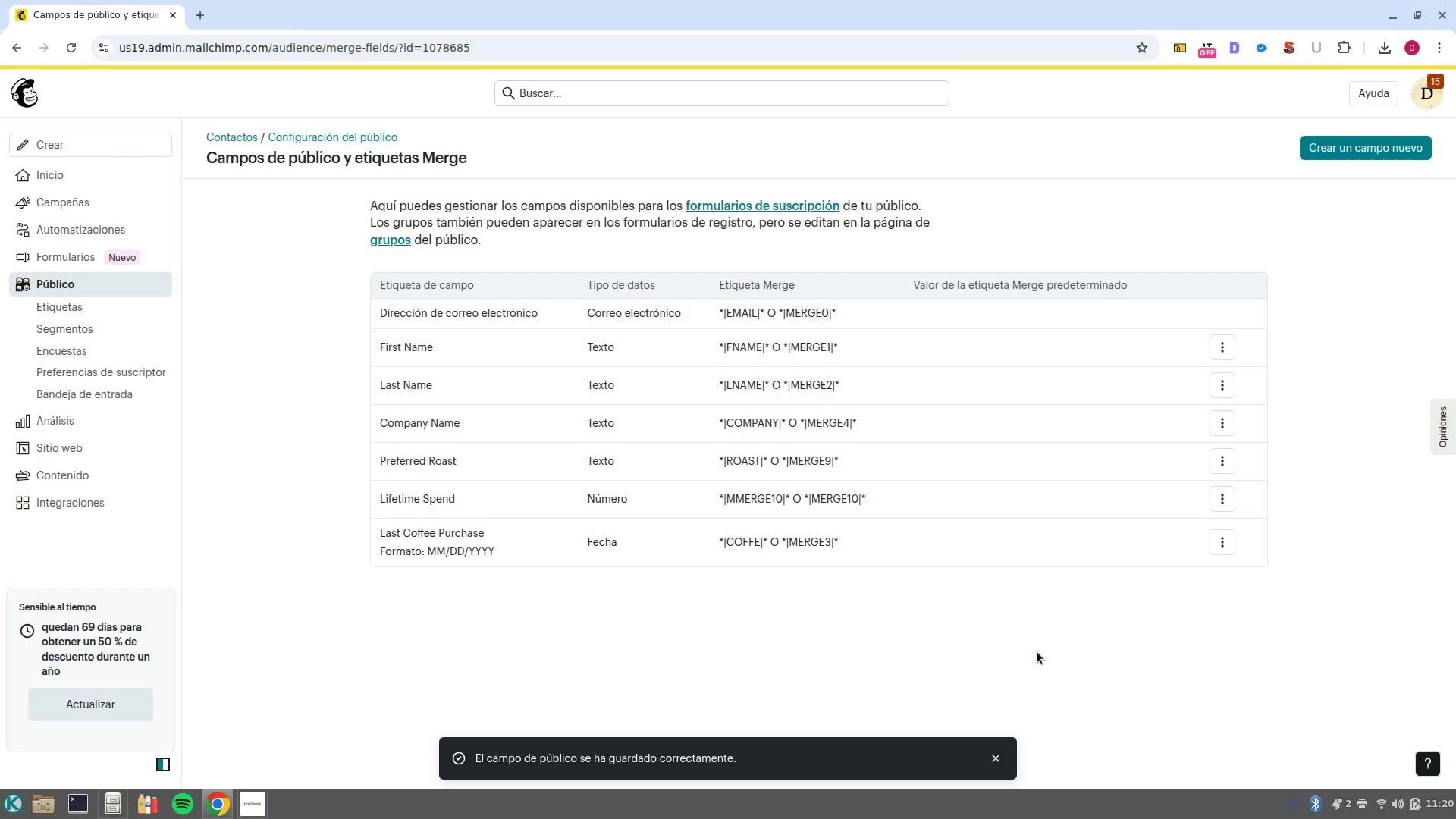 
wait(8.64)
 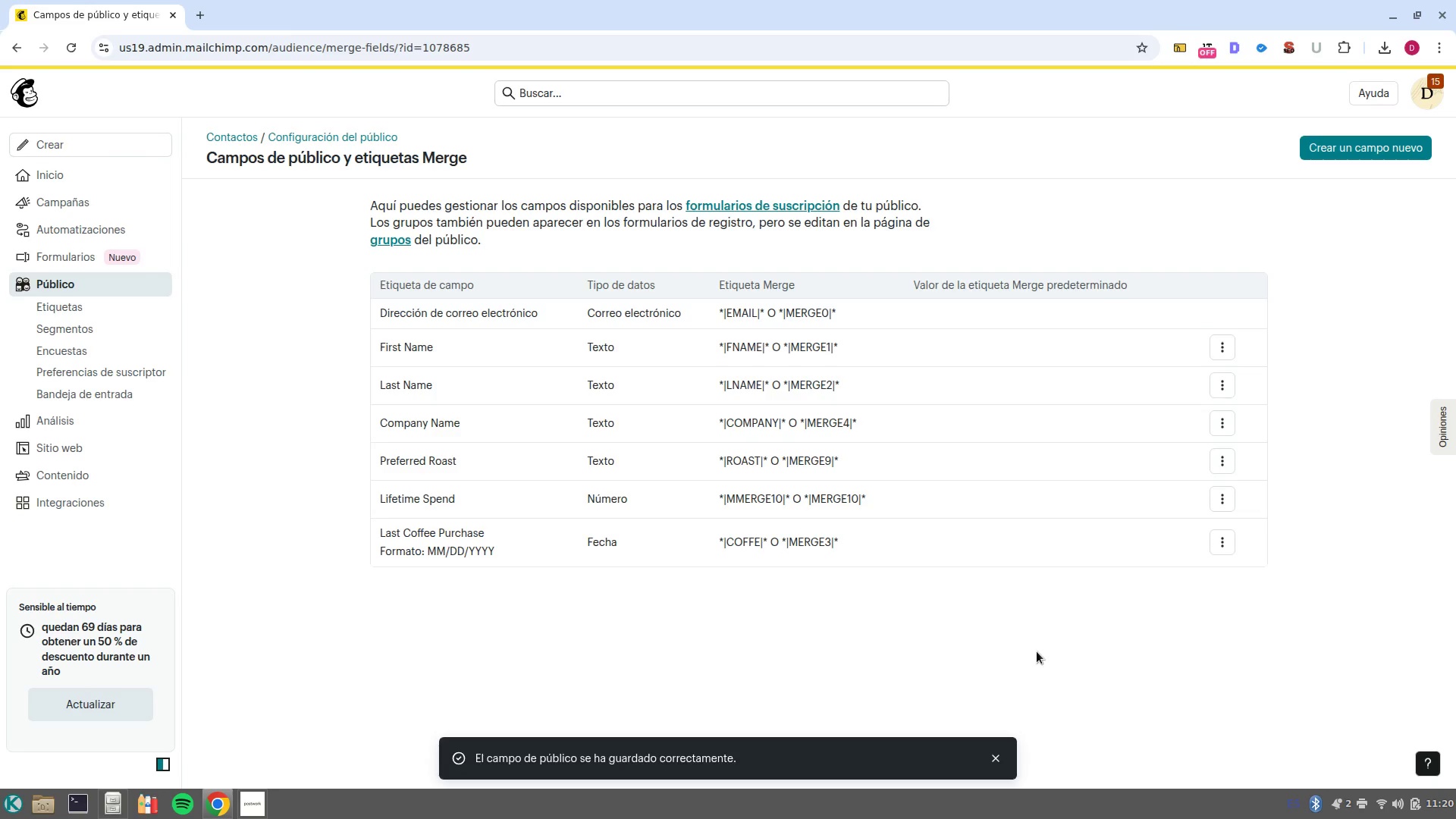 
left_click([1232, 539])
 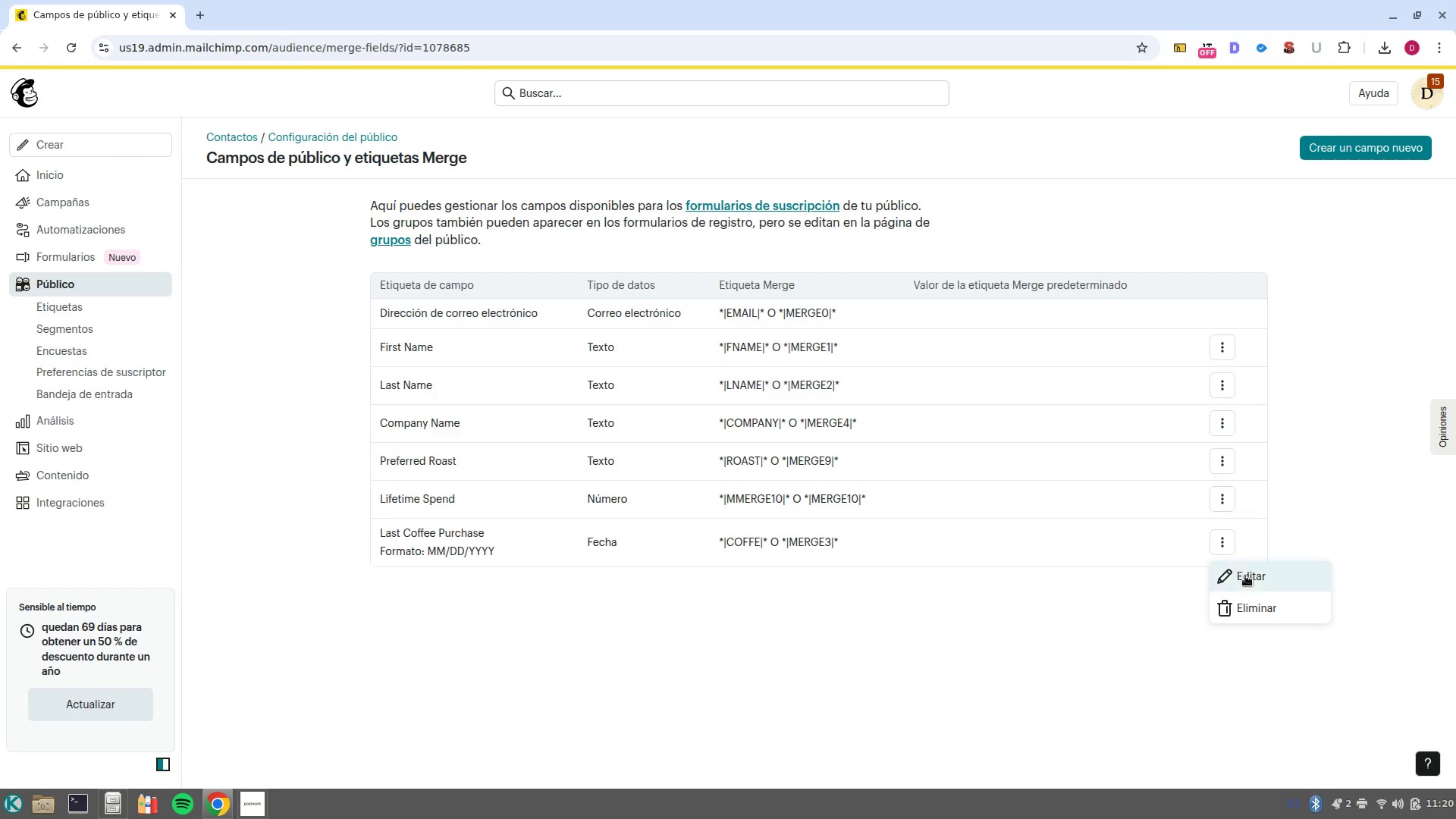 
left_click([1245, 576])
 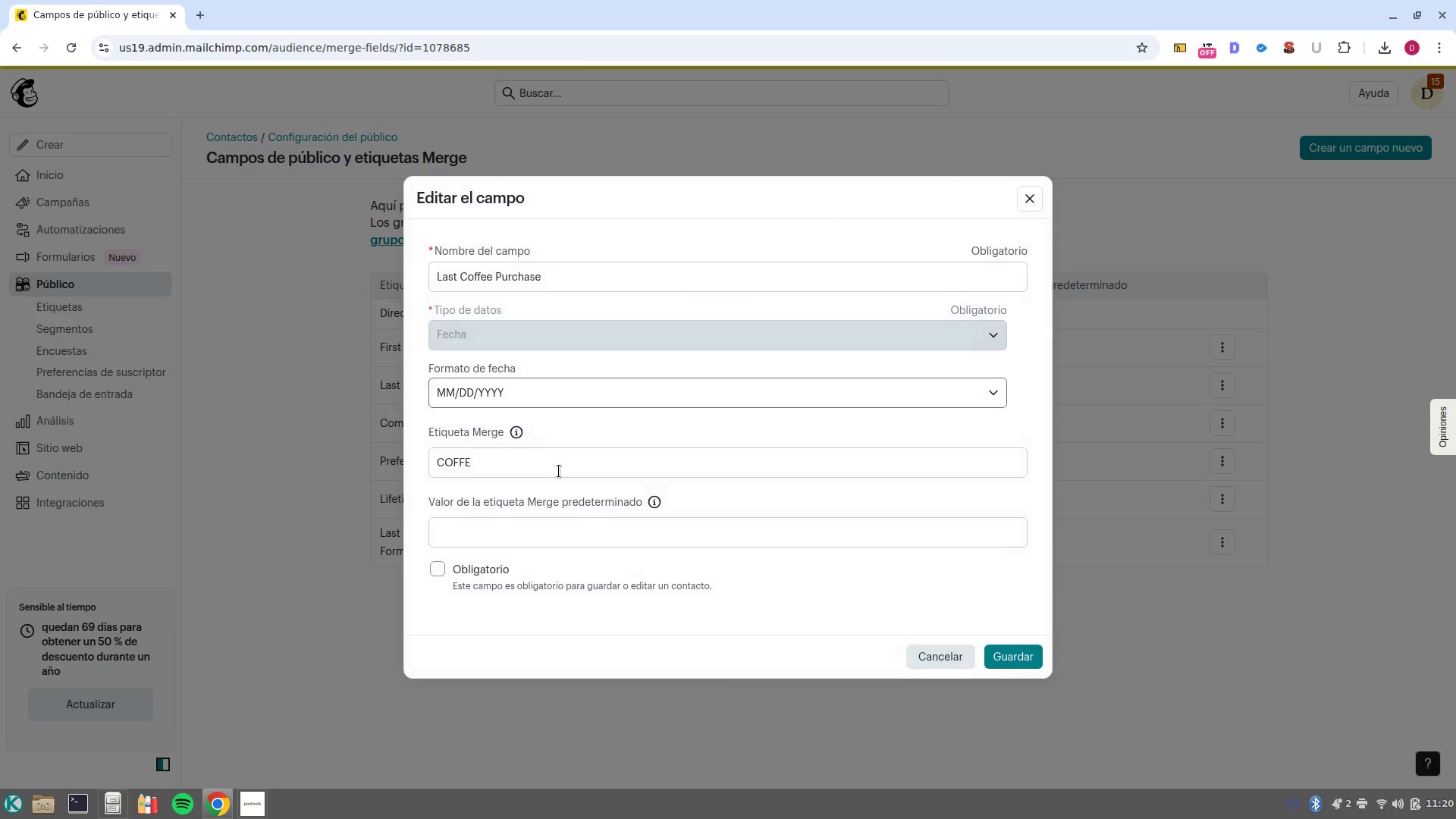 
left_click([560, 460])
 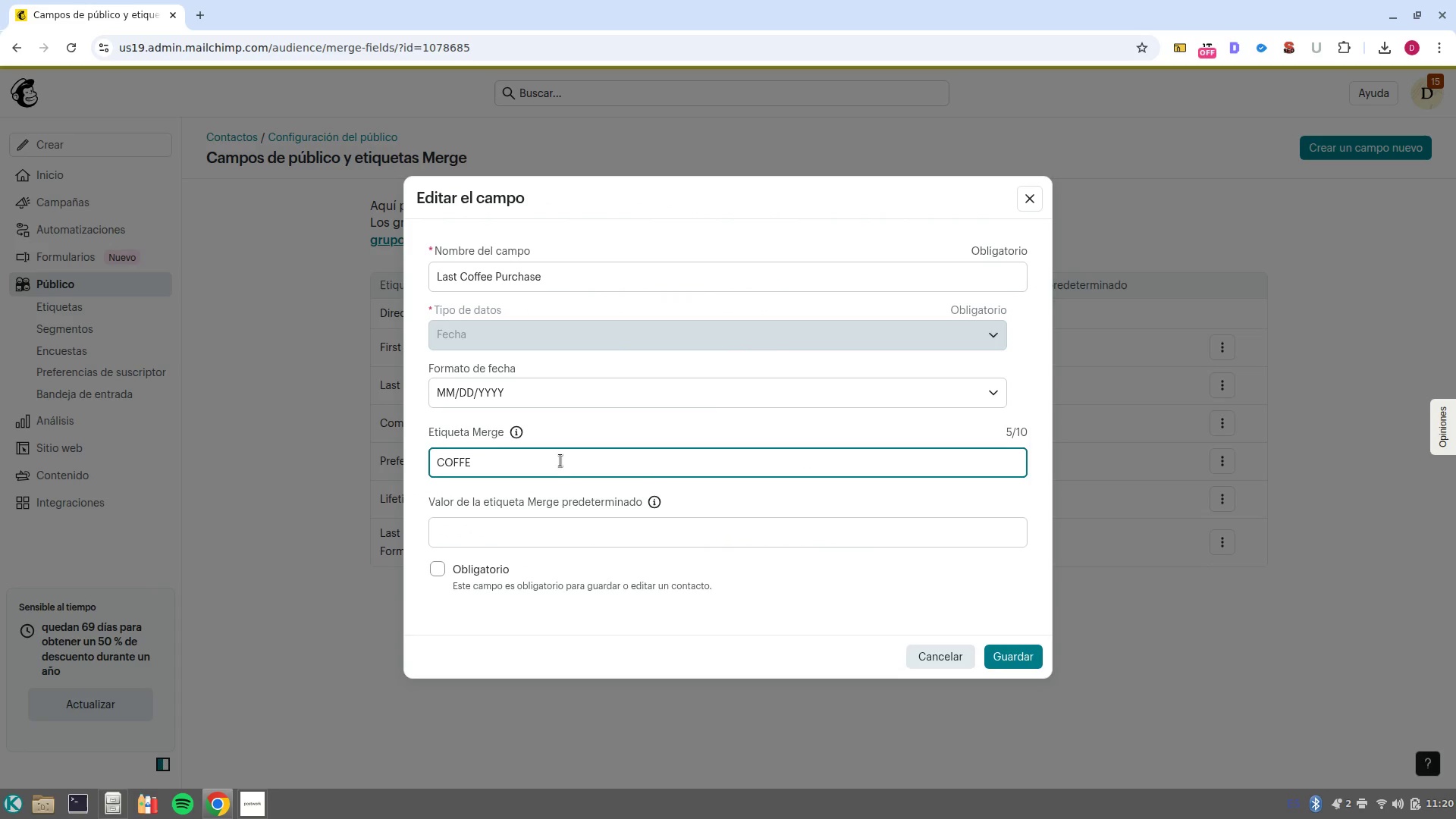 
key(E)
 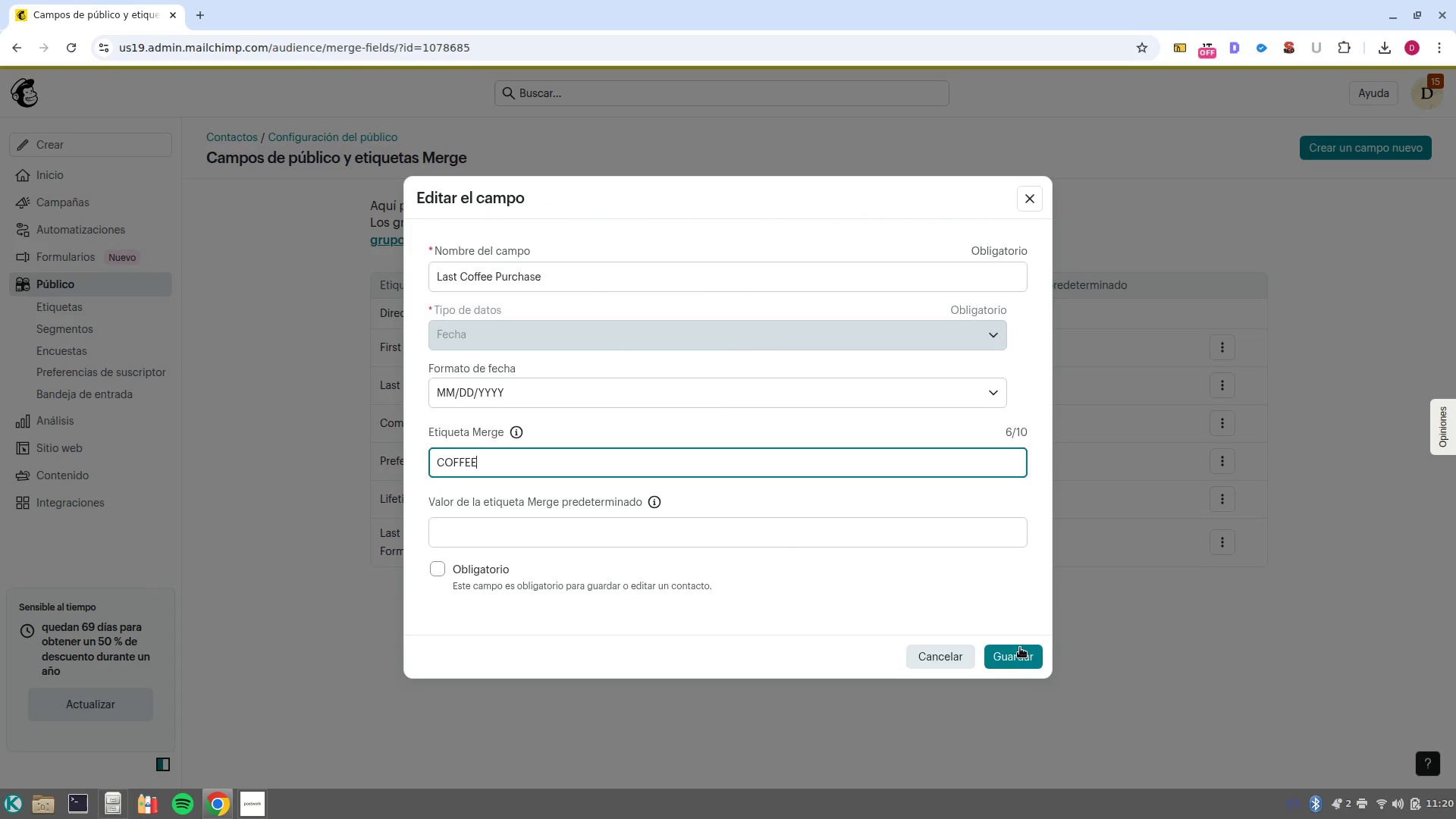 
left_click([1021, 653])
 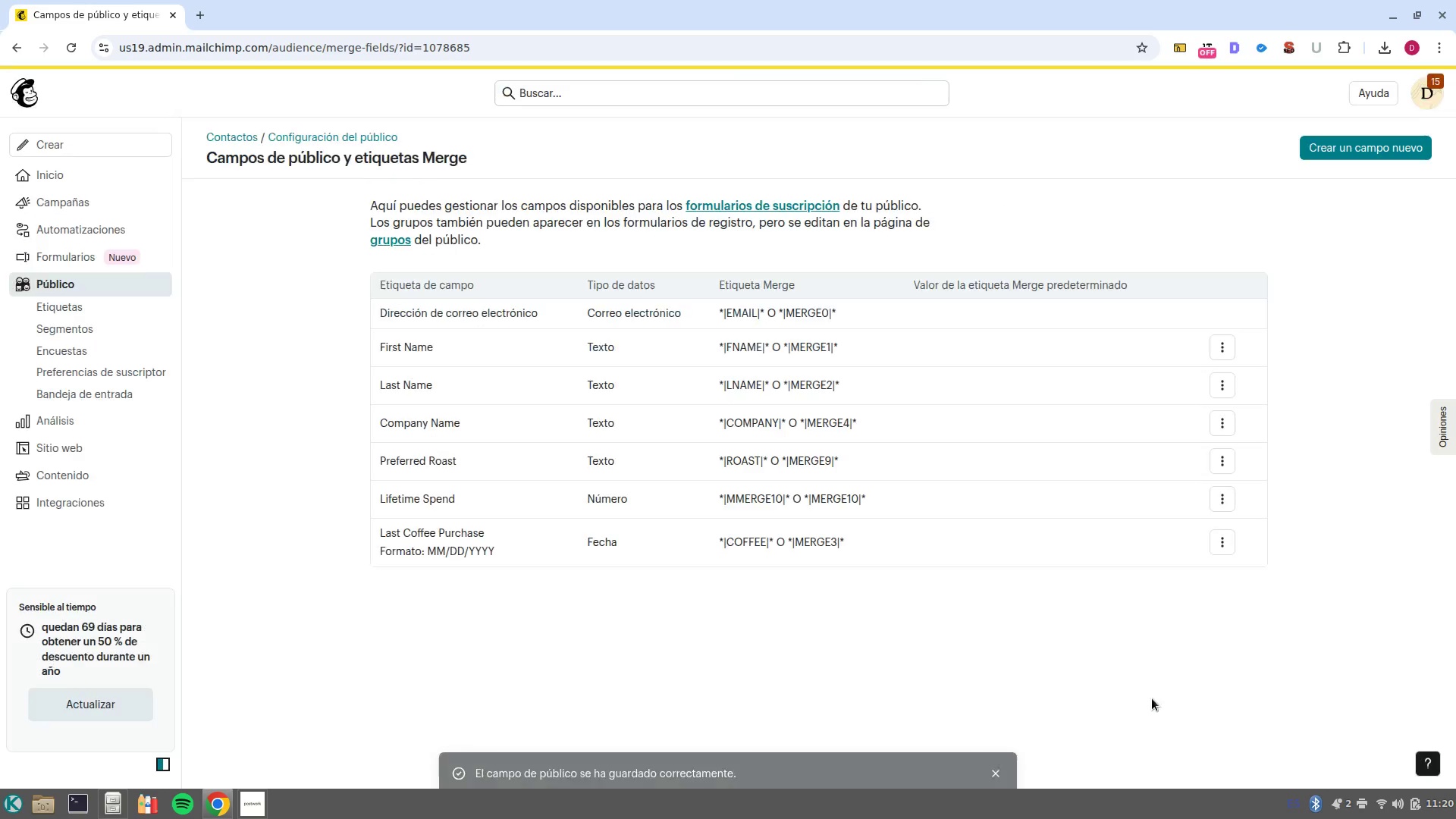 
left_click([1152, 698])
 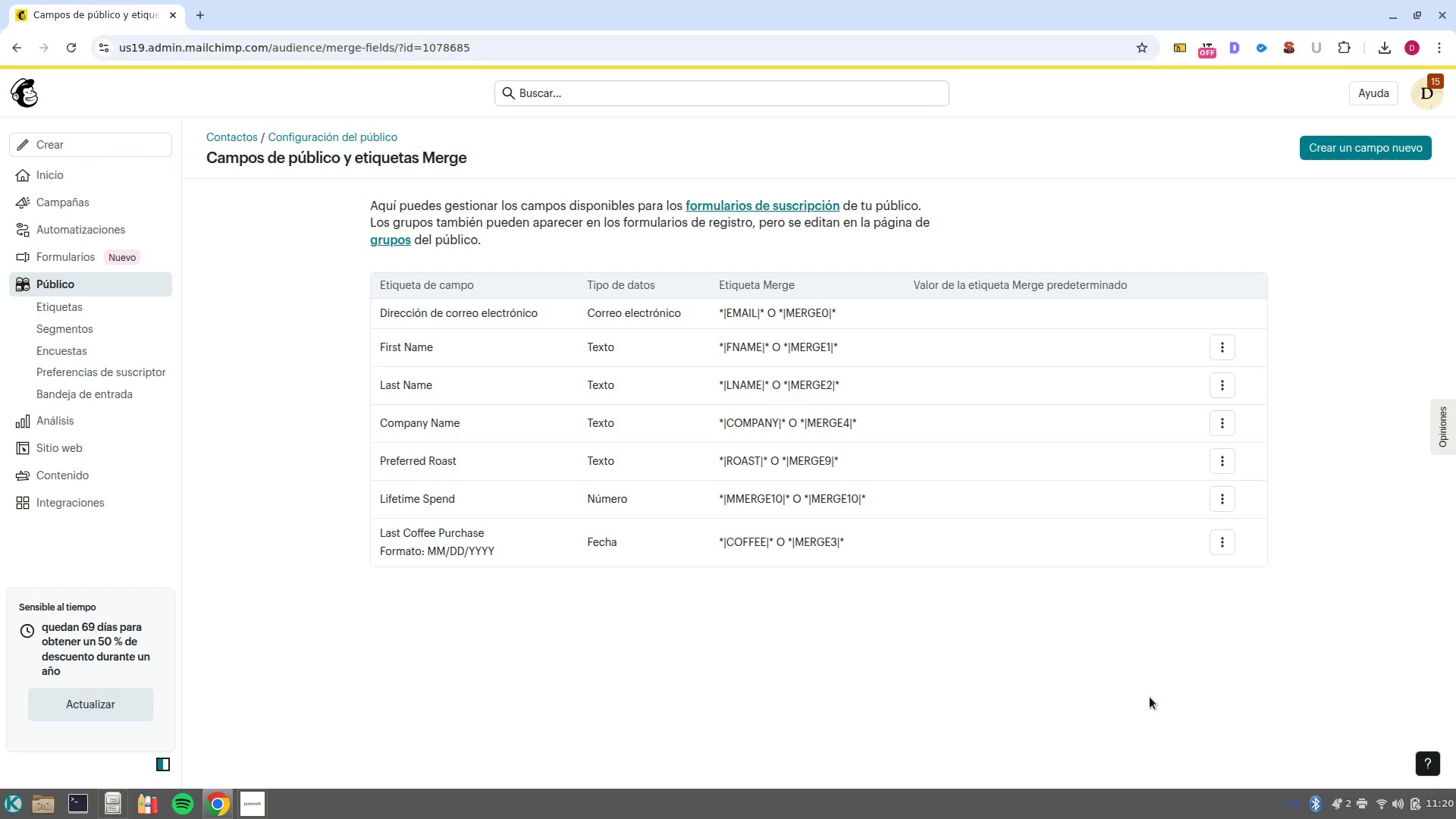 
wait(10.44)
 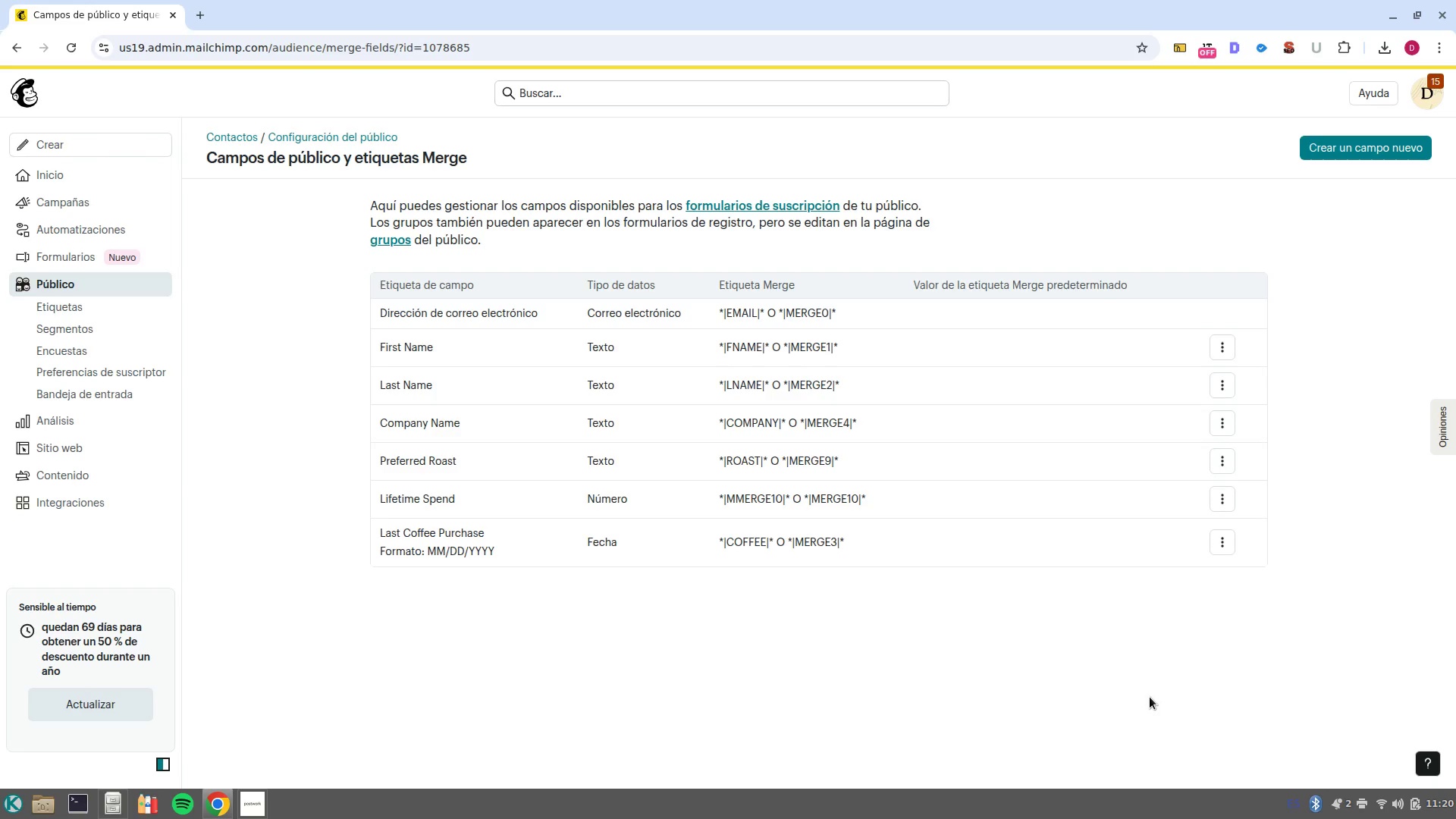 
left_click([278, 739])